 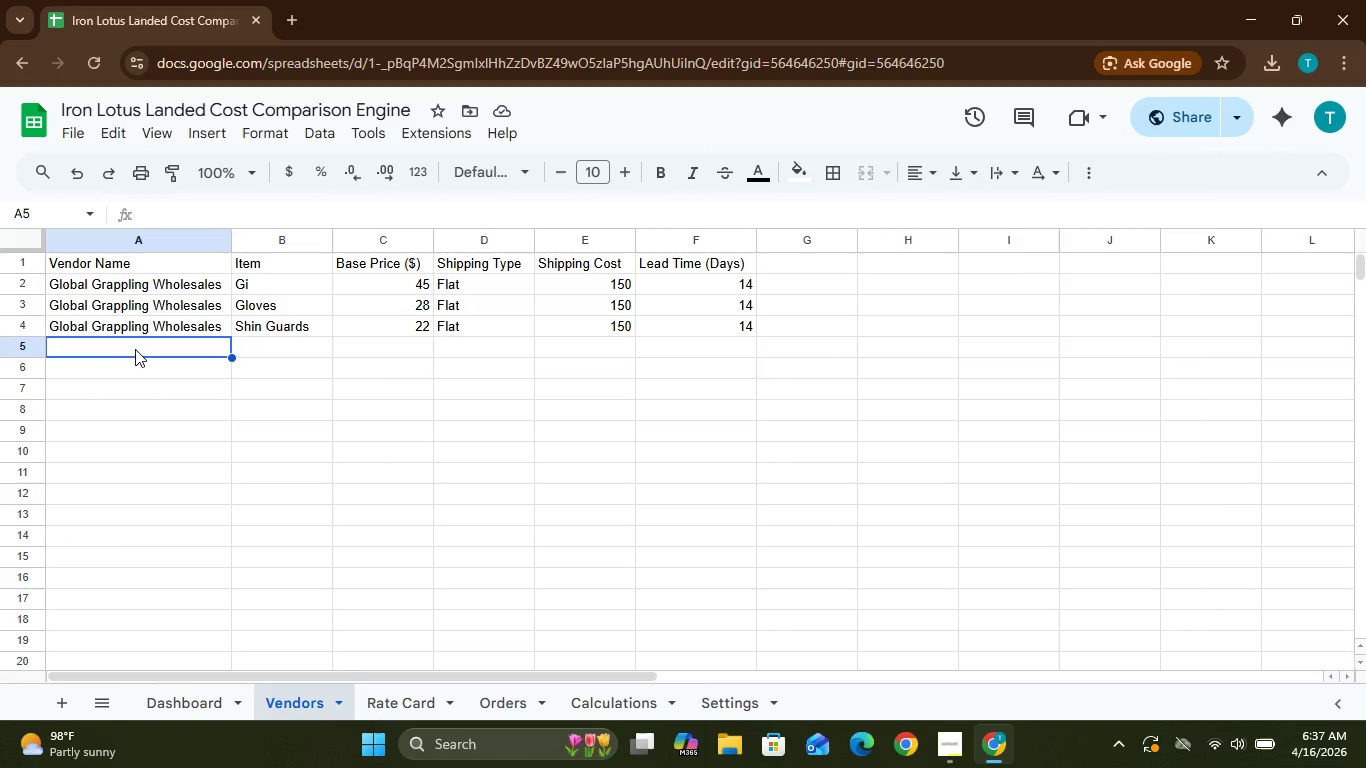 
type(Samu)
 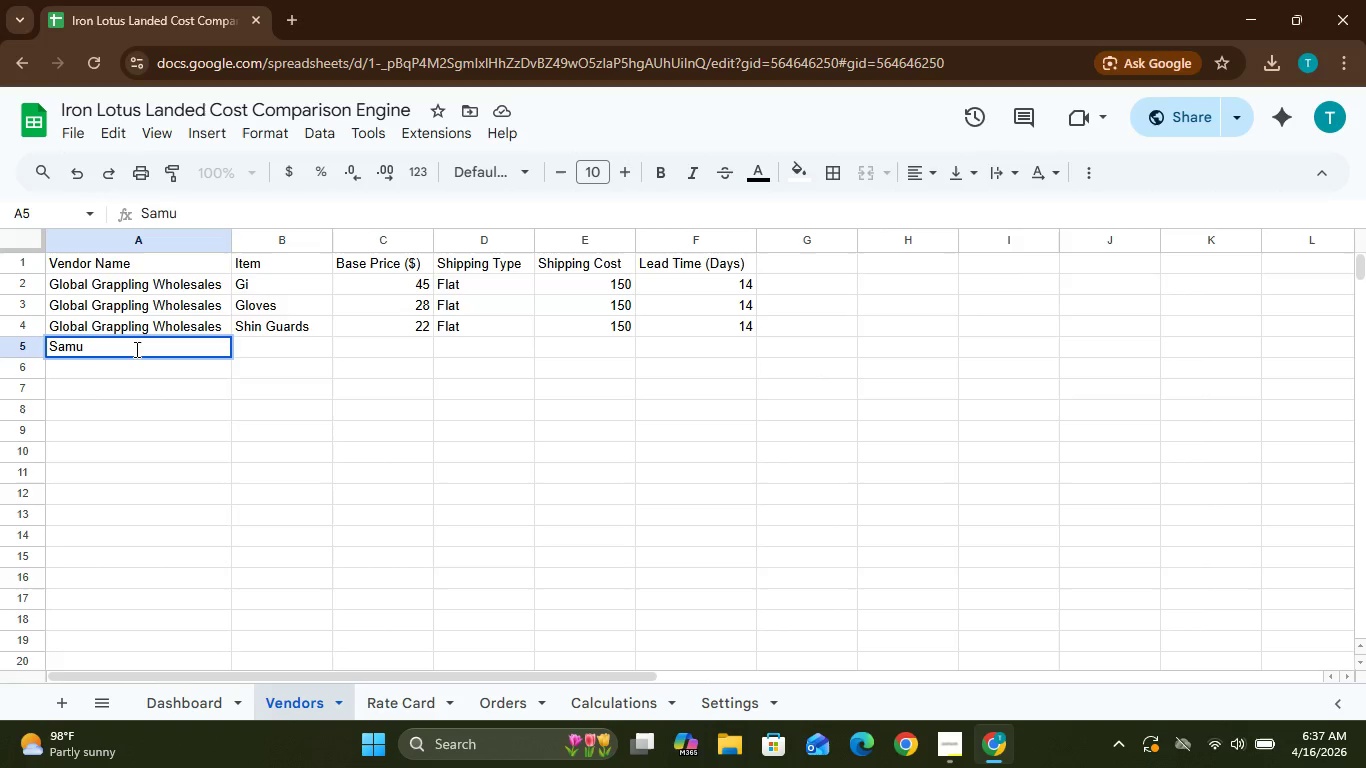 
hold_key(key=R, duration=0.34)
 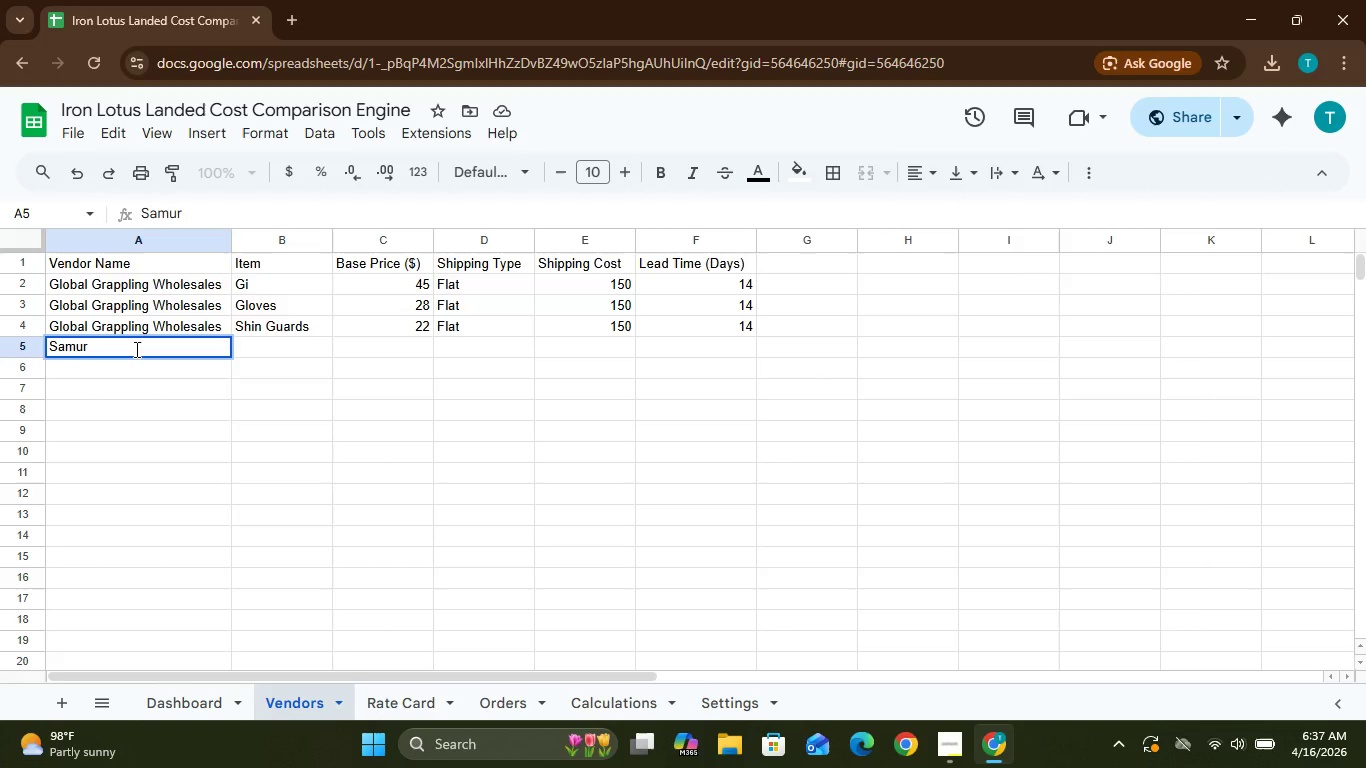 
type(ai Combar)
key(Backspace)
type(t)
 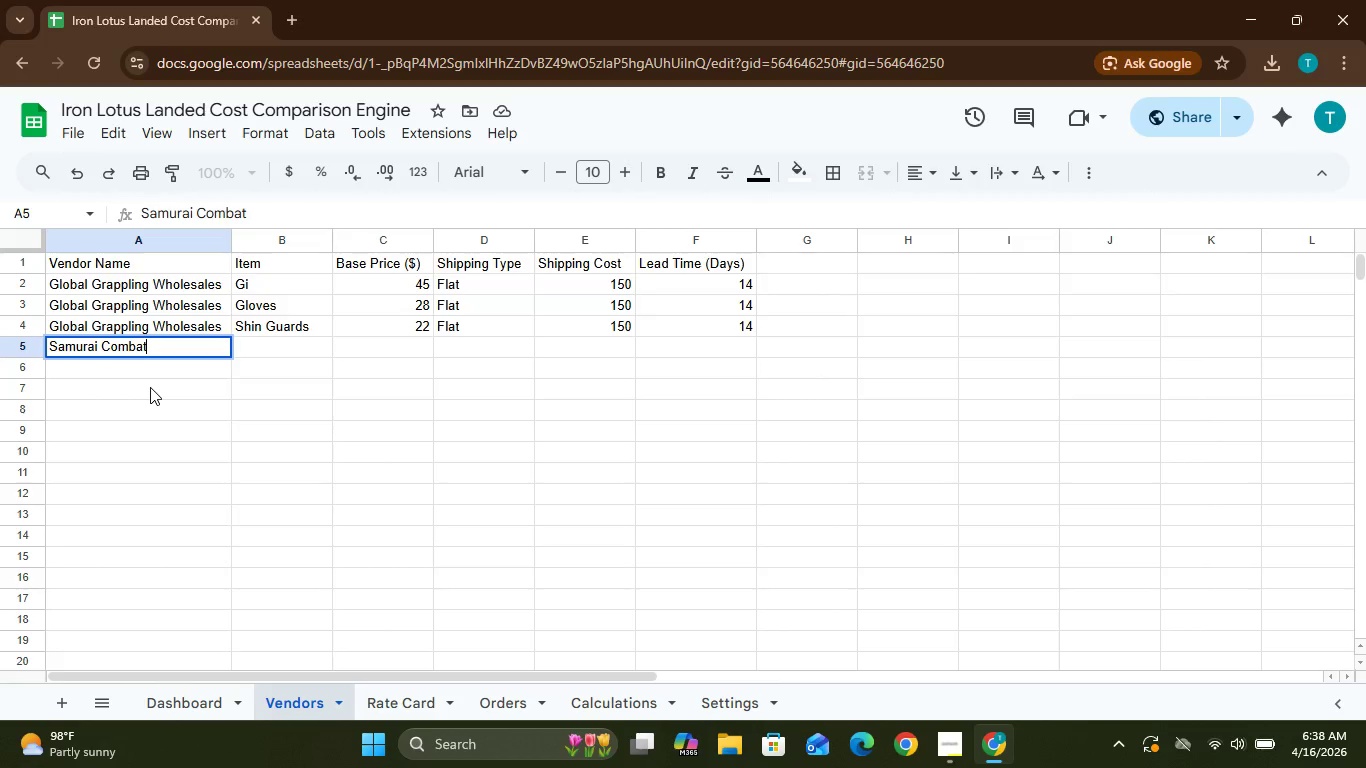 
wait(46.66)
 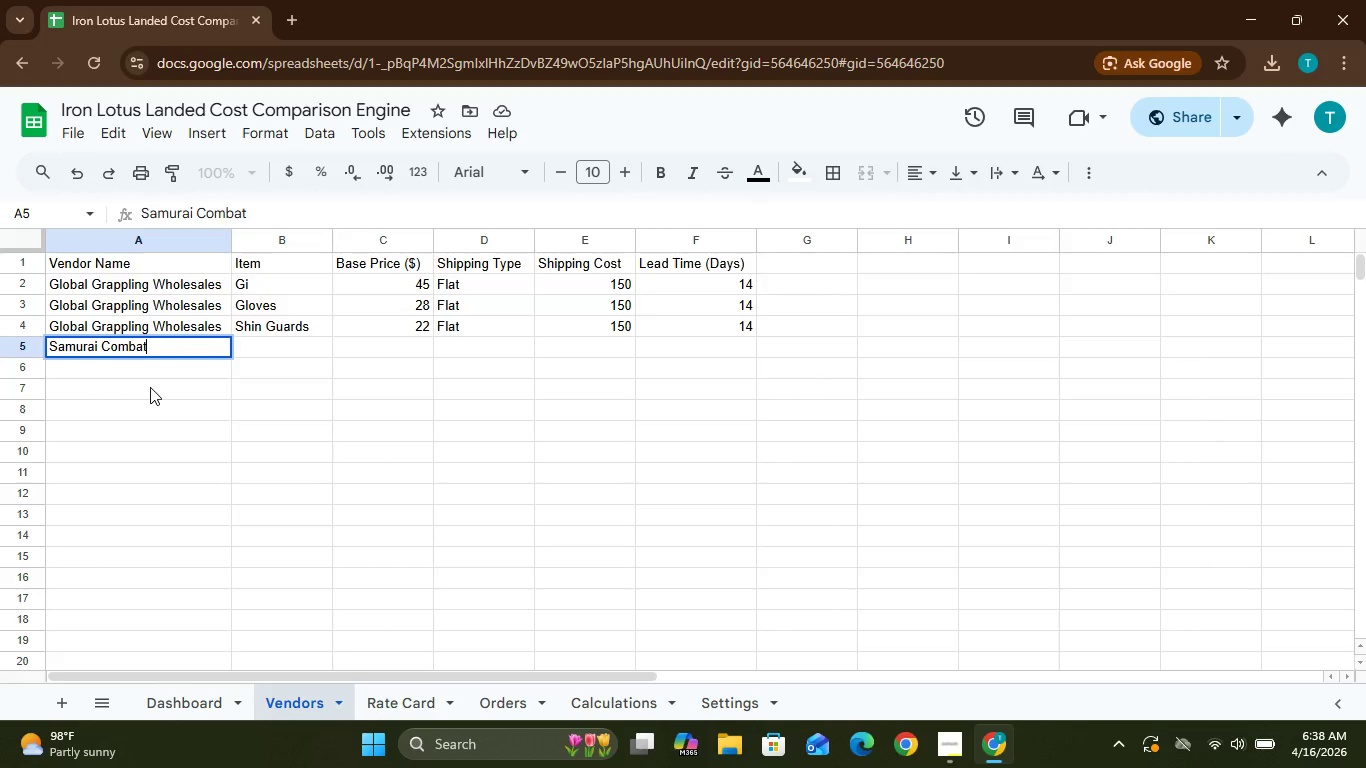 
key(Space)
 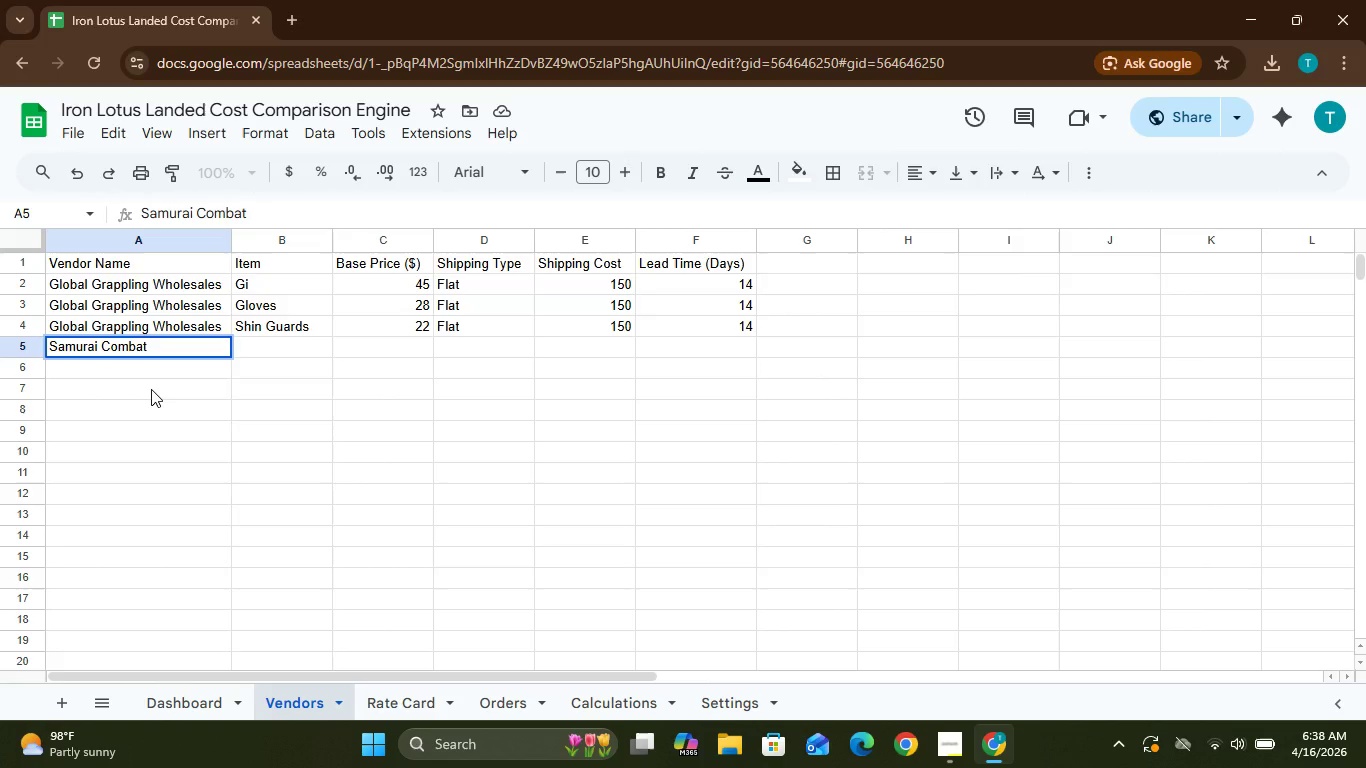 
hold_key(key=CapsLock, duration=0.44)
 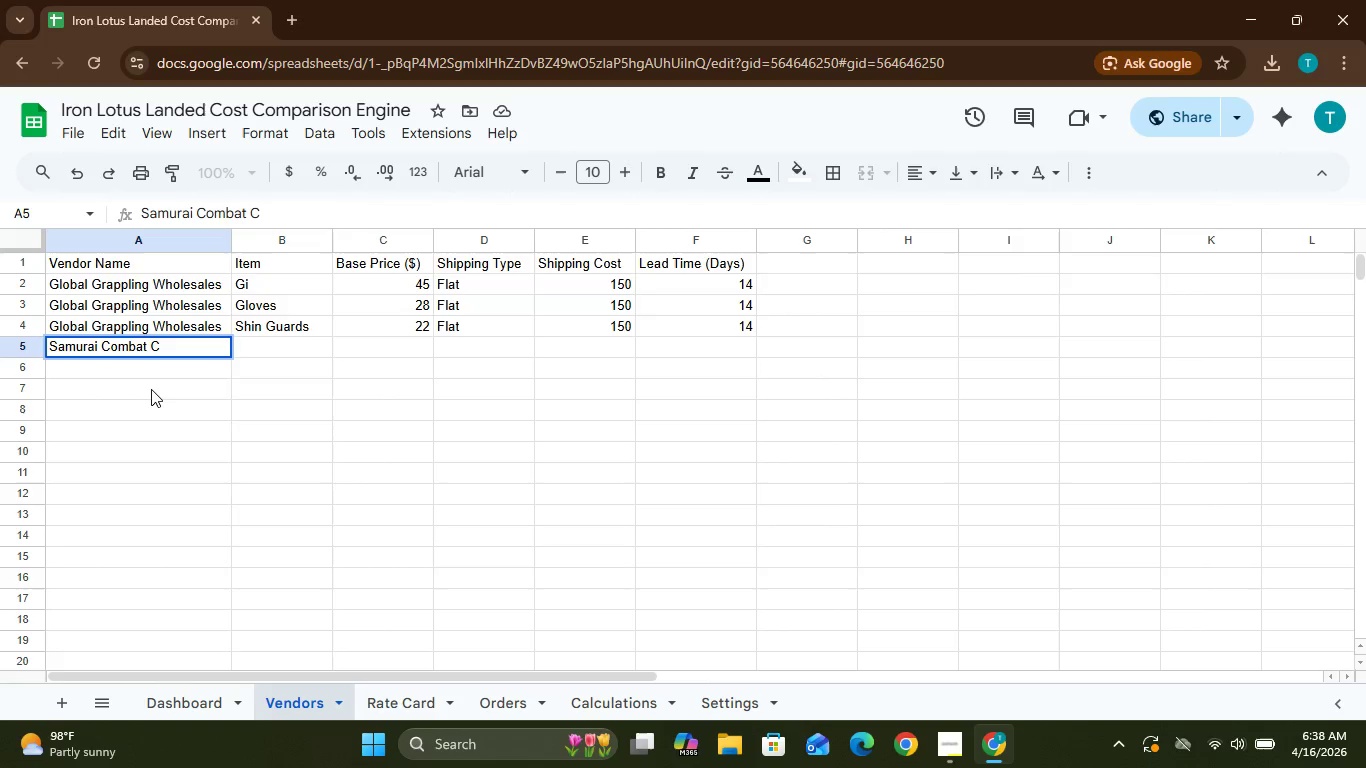 
key(C)
 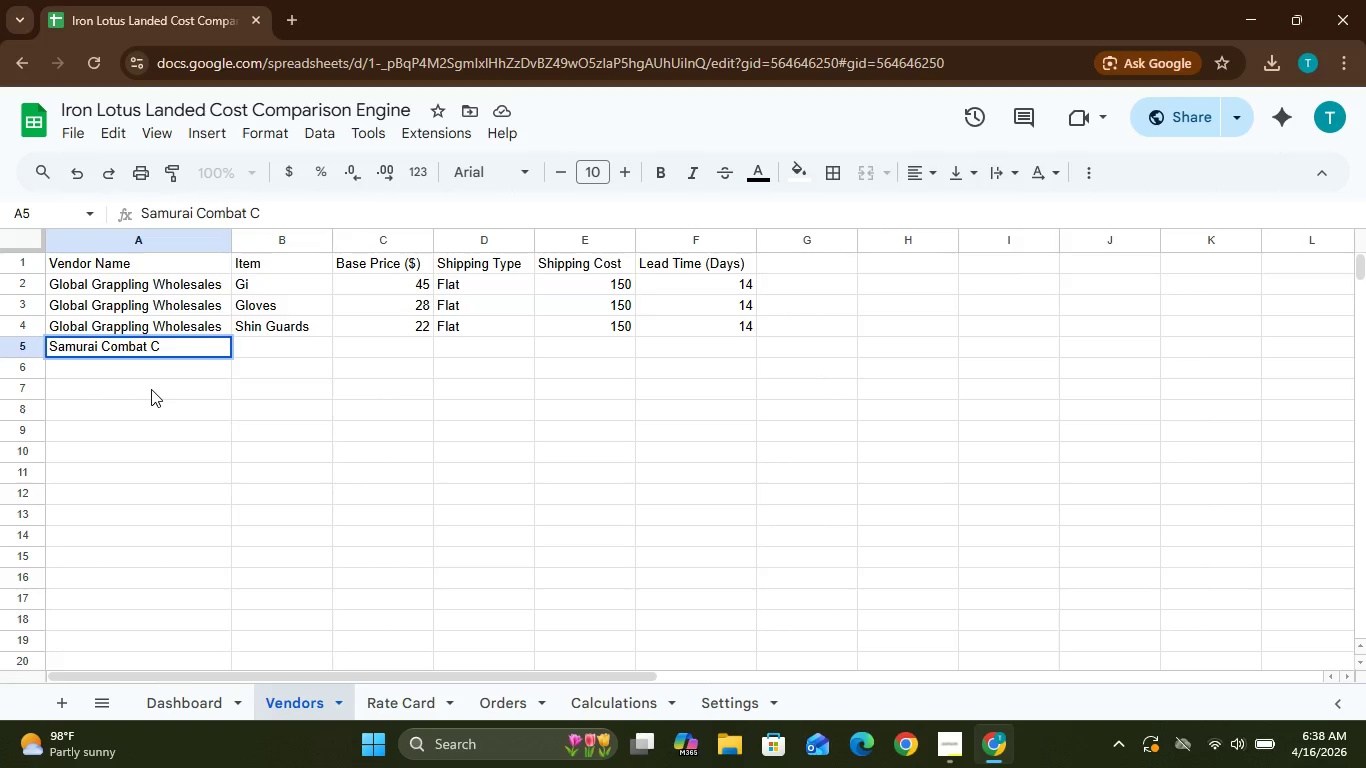 
key(CapsLock)
 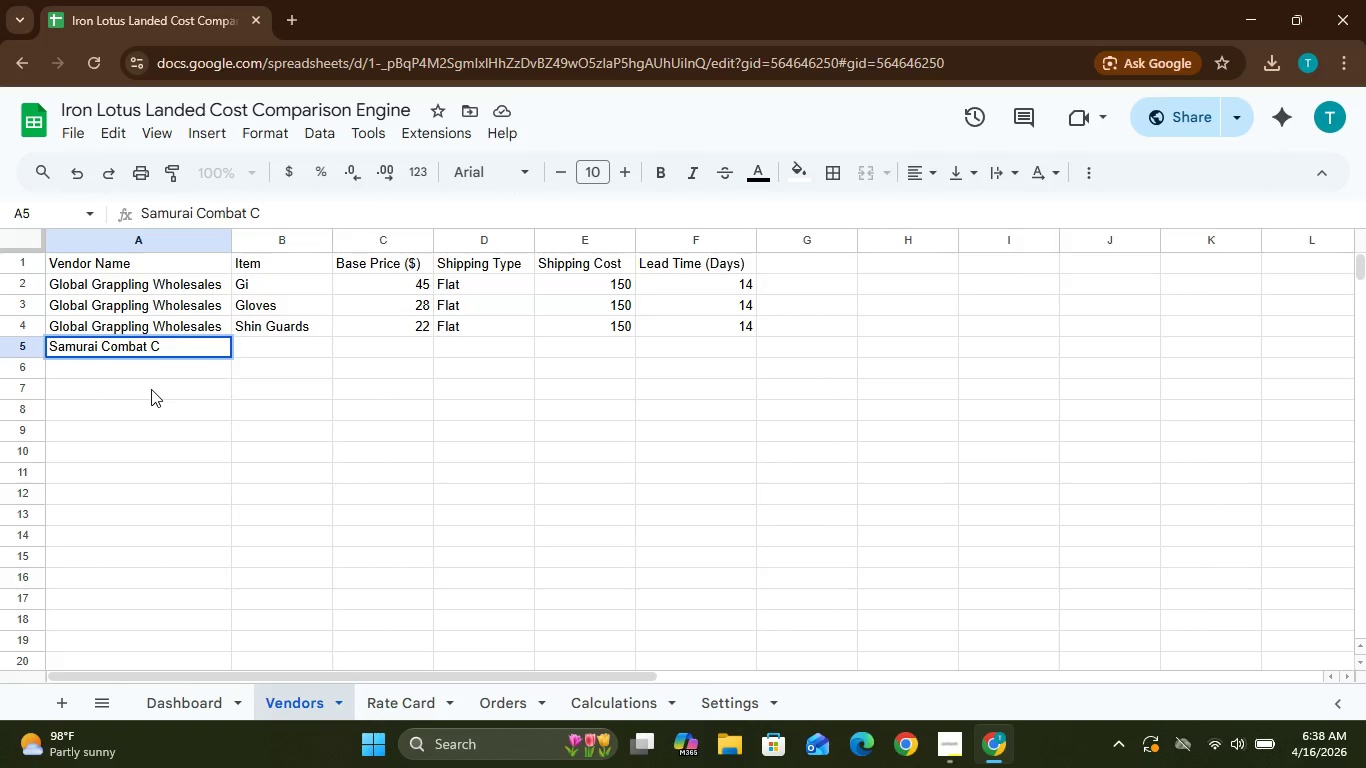 
key(O)
 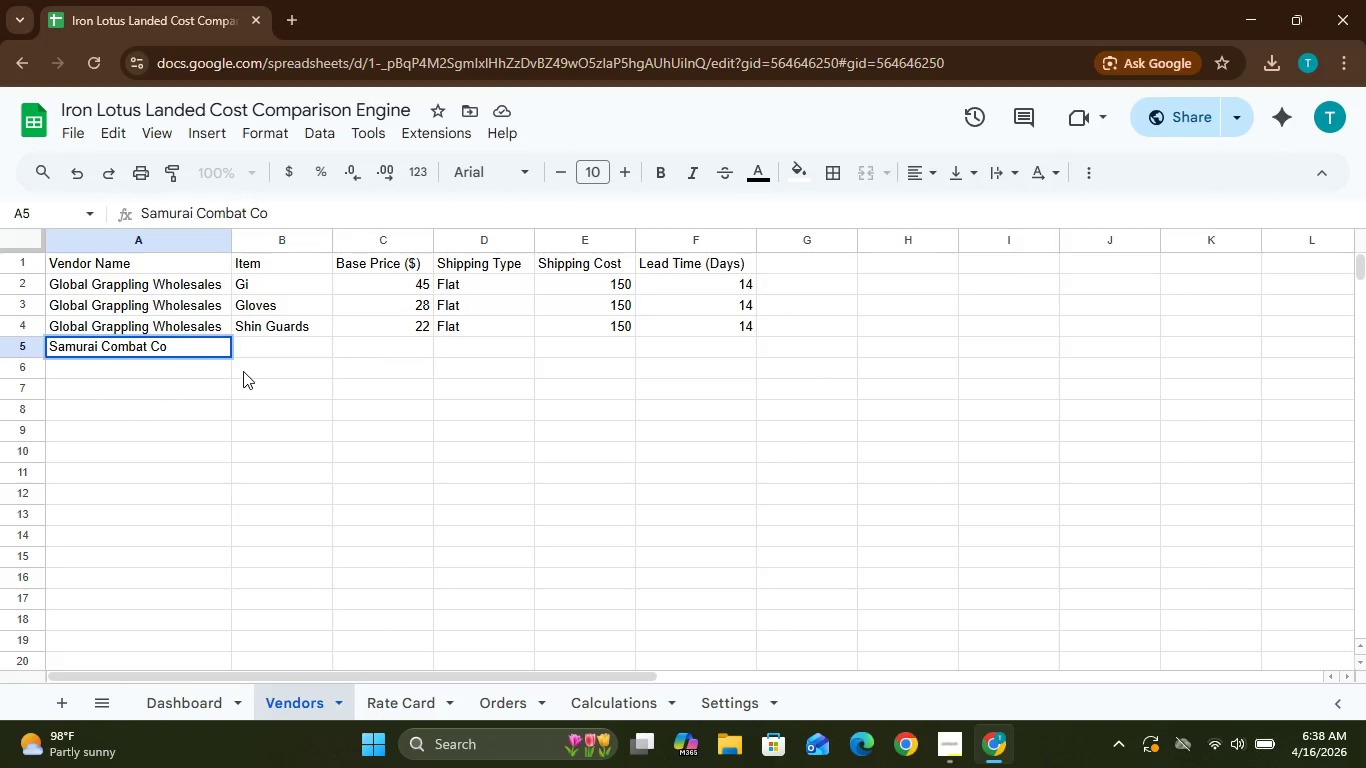 
hold_key(key=ArrowRight, duration=0.31)
 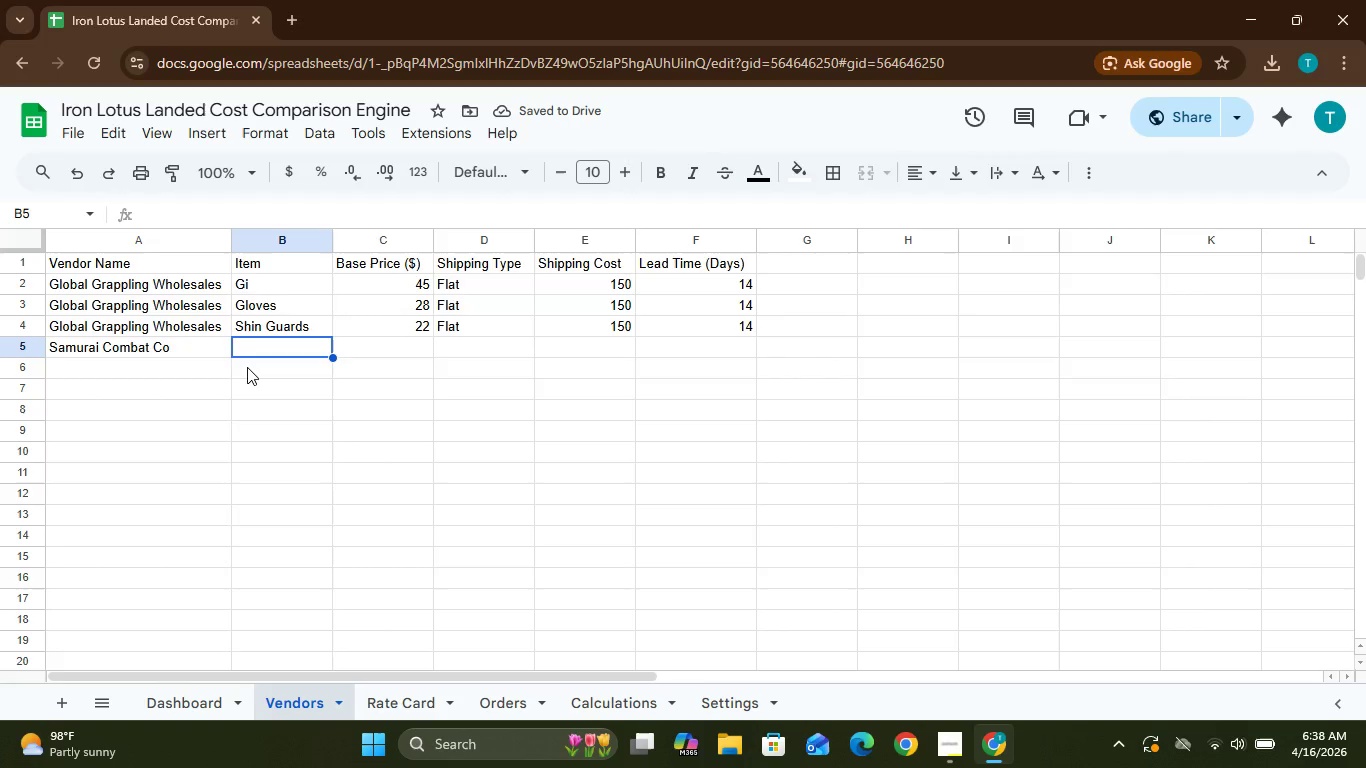 
key(CapsLock)
 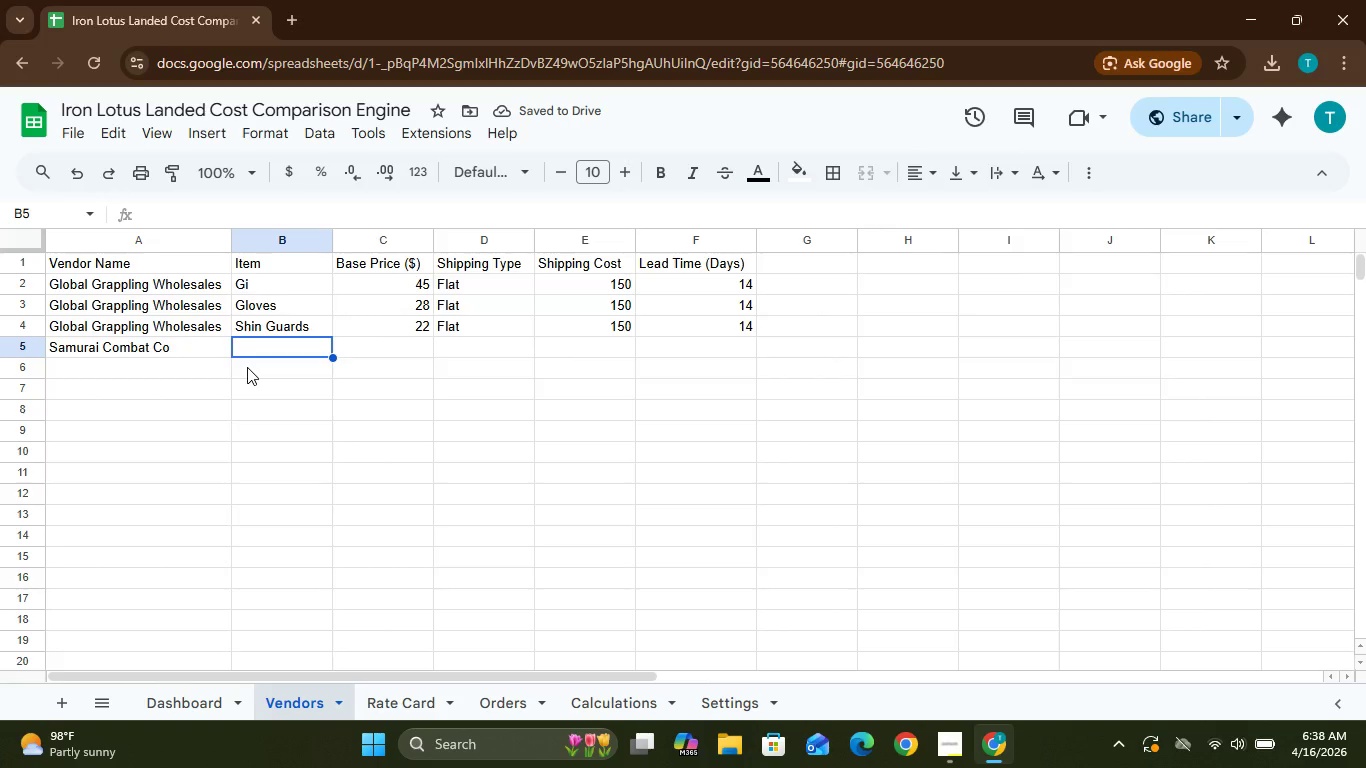 
key(G)
 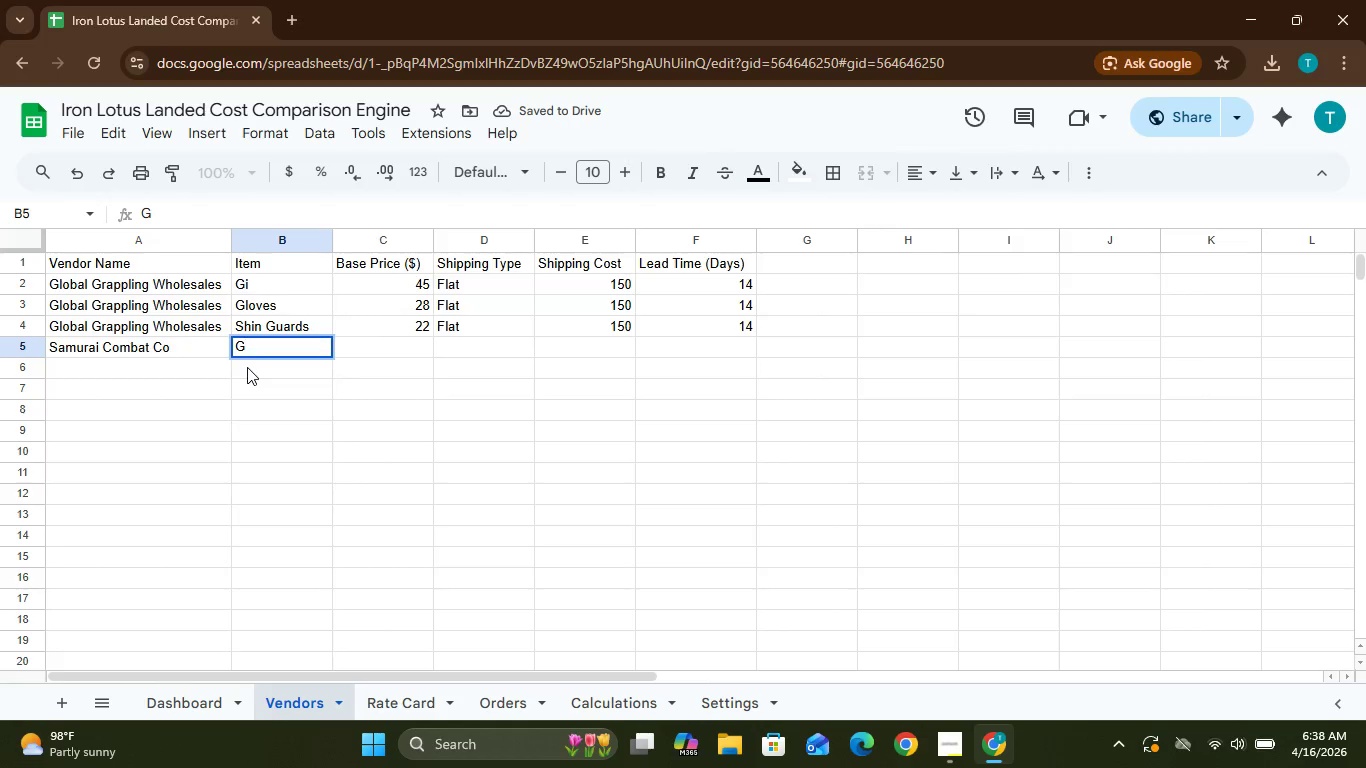 
key(CapsLock)
 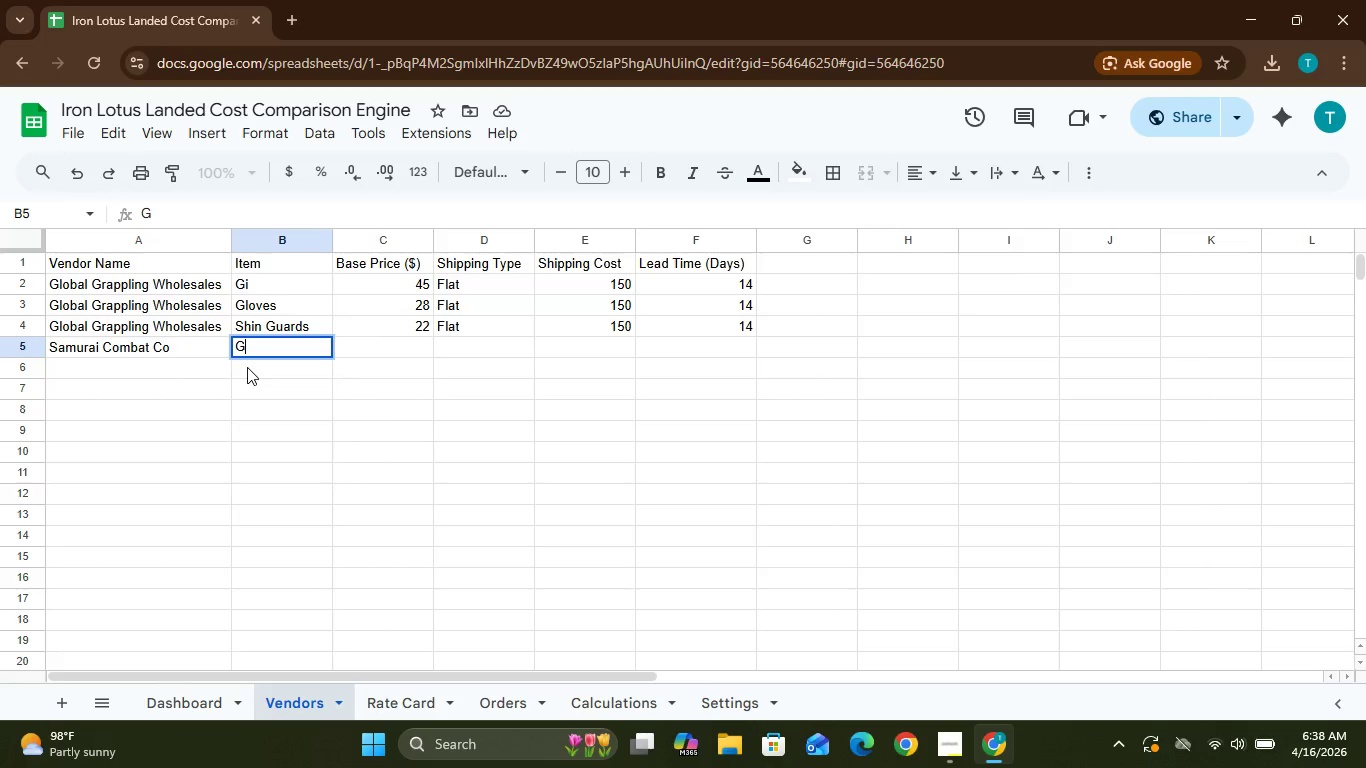 
key(I)
 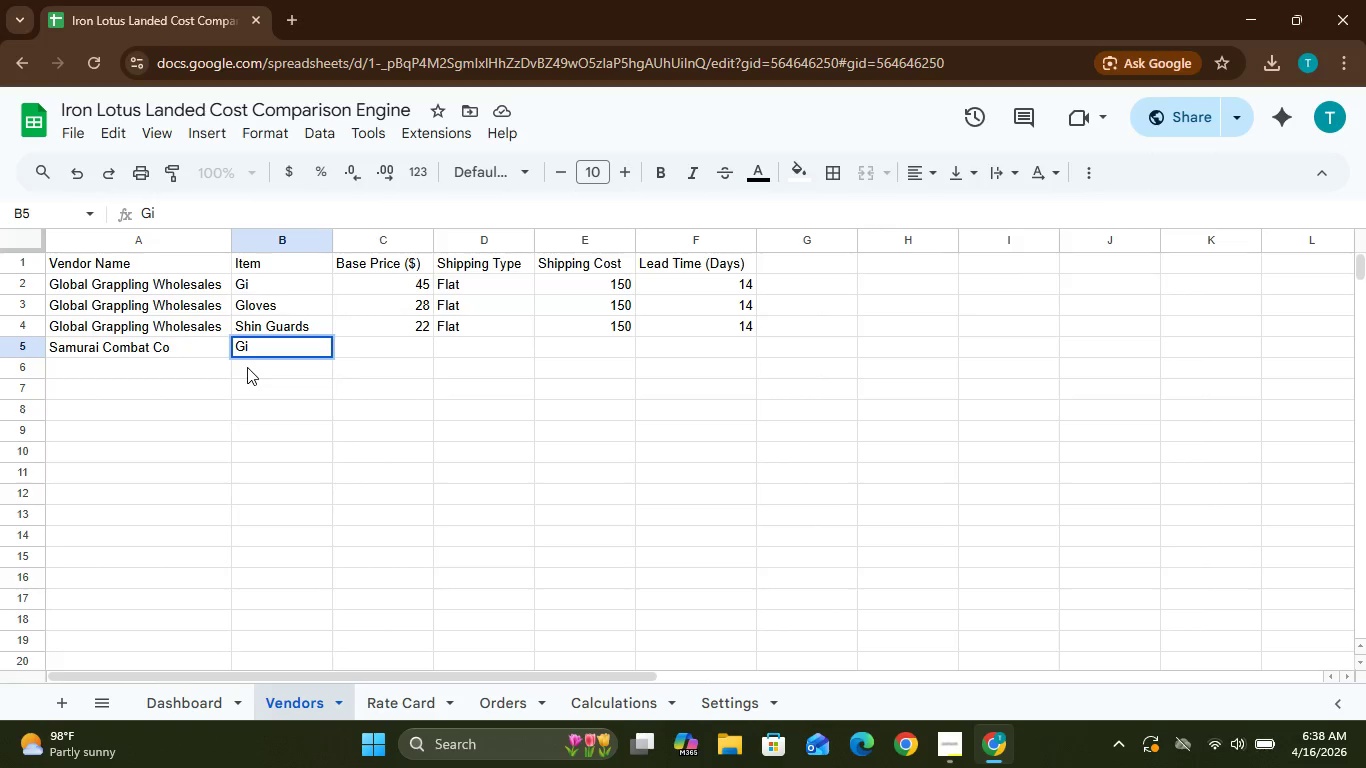 
key(ArrowRight)
 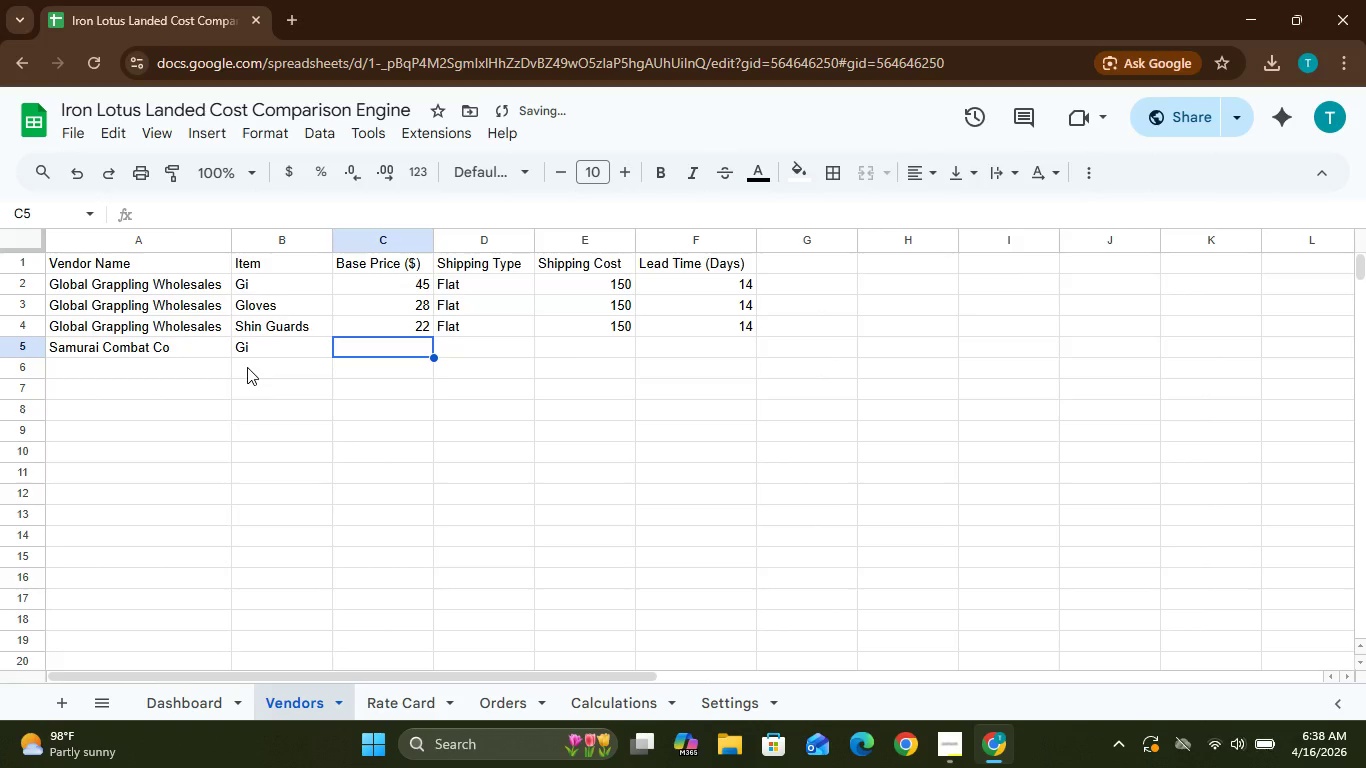 
type(60)
 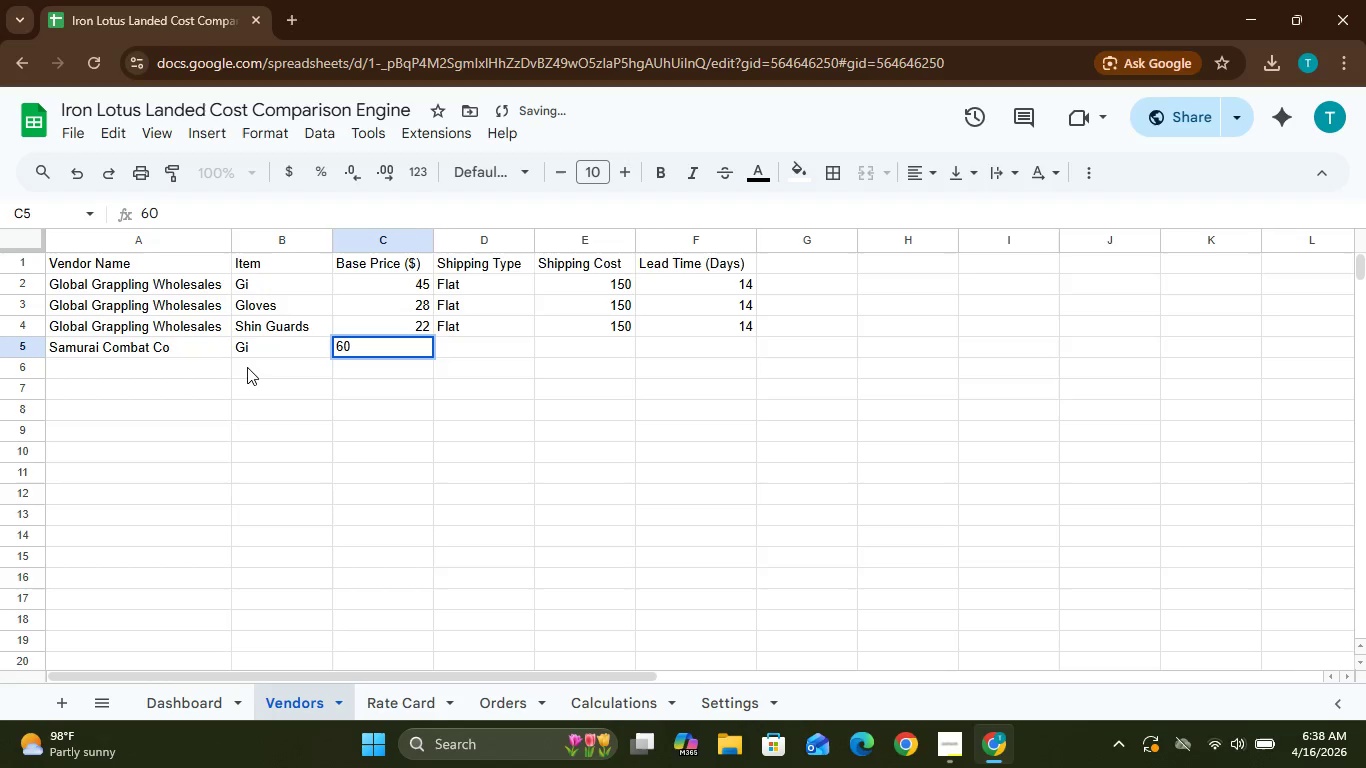 
key(ArrowRight)
 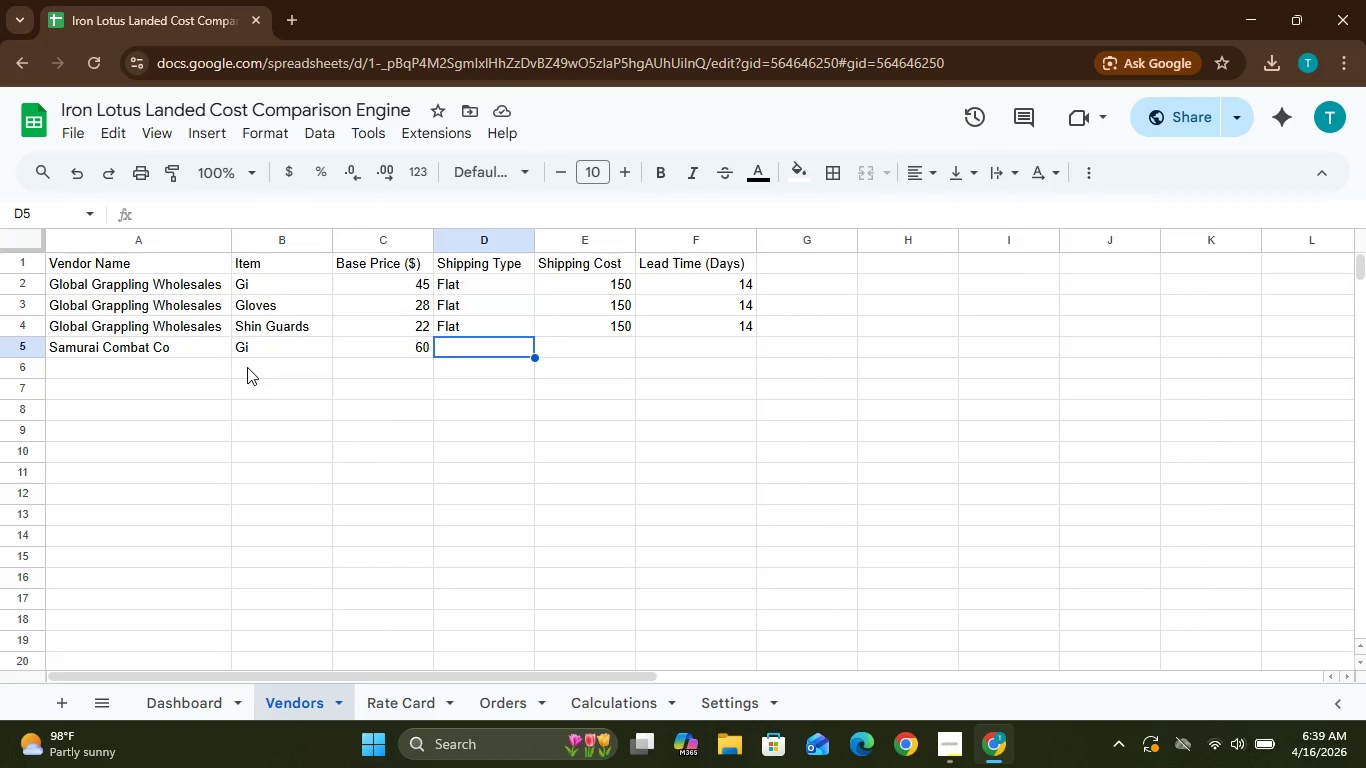 
wait(12.14)
 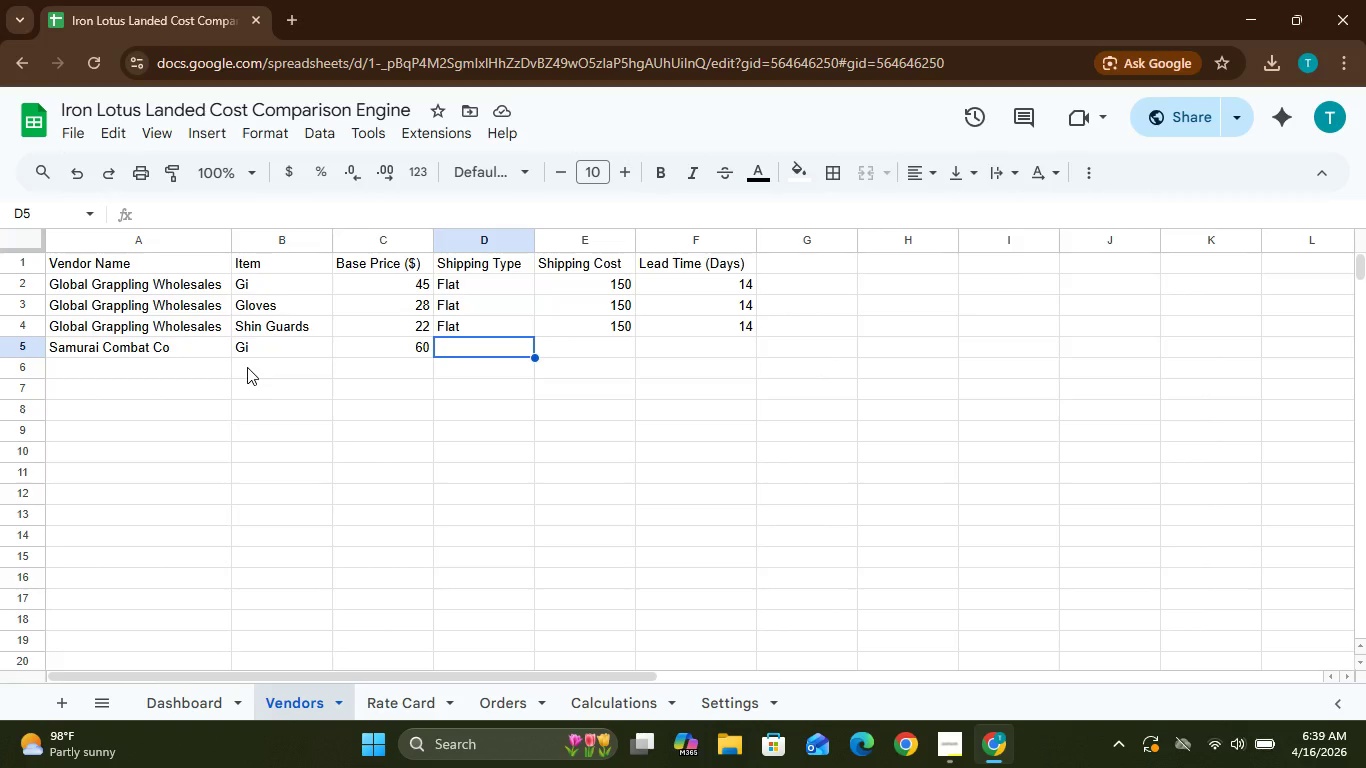 
type(Weighy)
key(Backspace)
type(t)
 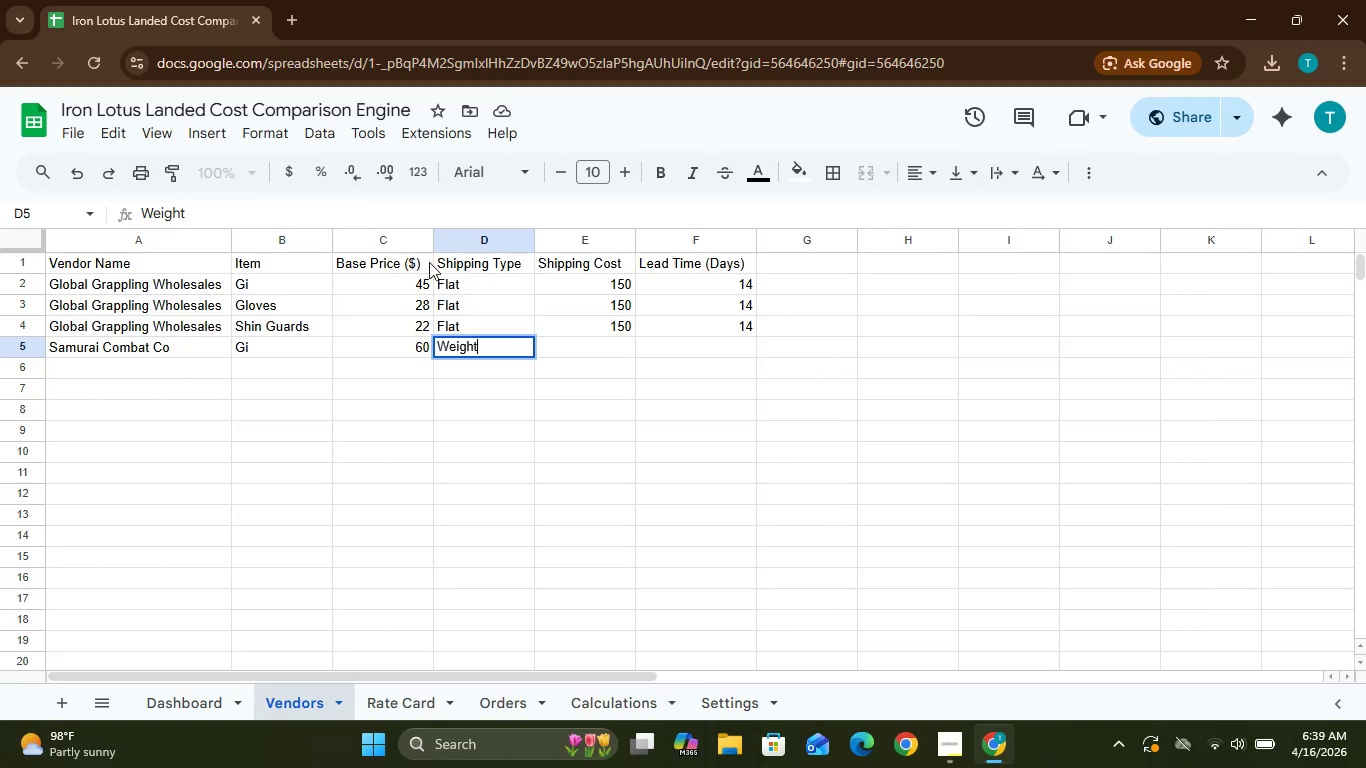 
wait(15.74)
 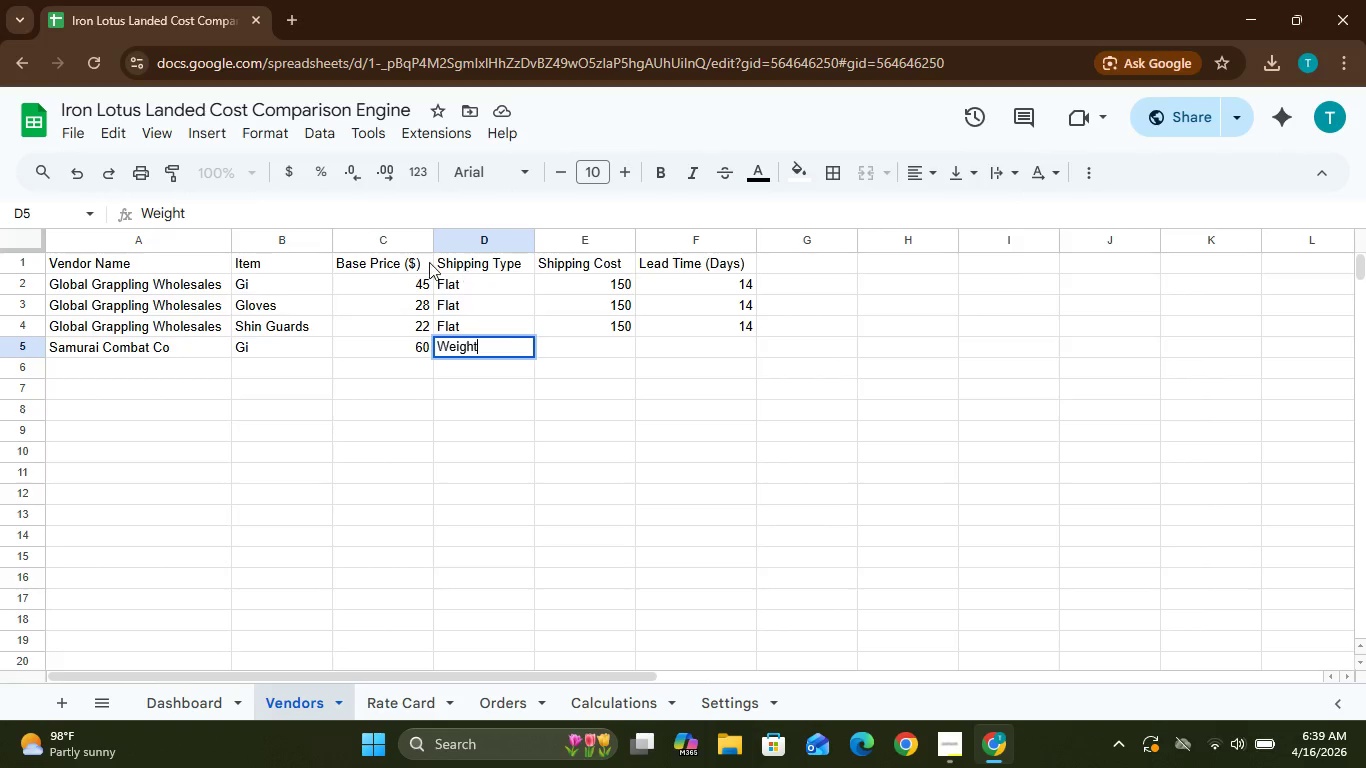 
left_click([245, 238])
 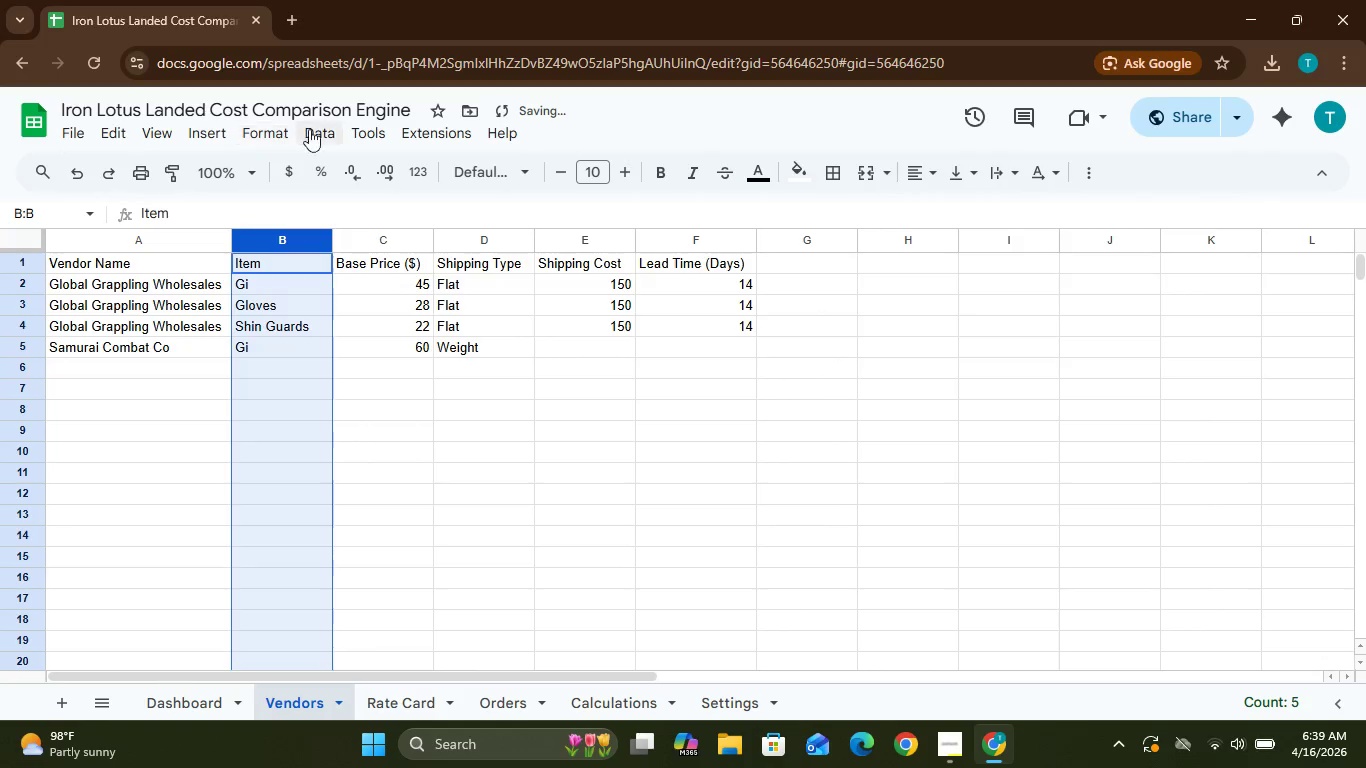 
left_click([327, 126])
 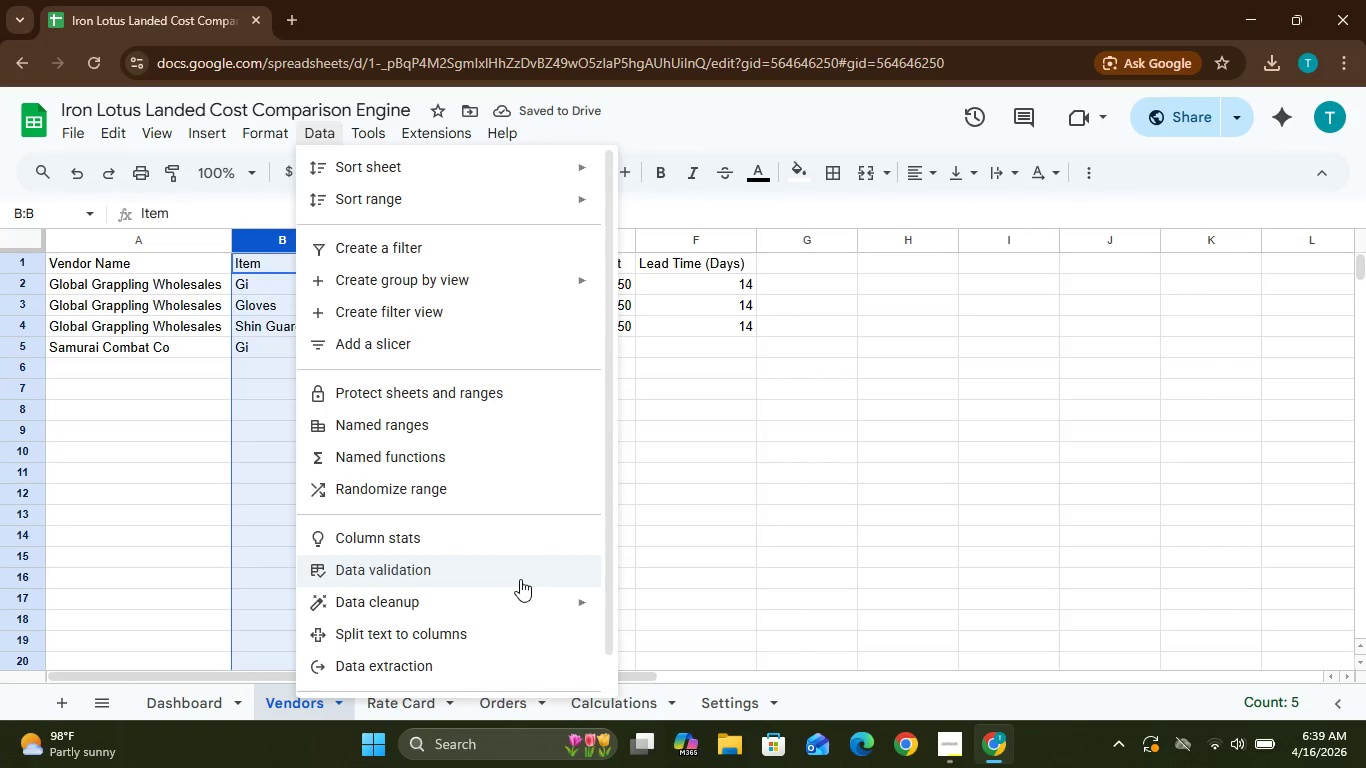 
left_click([516, 578])
 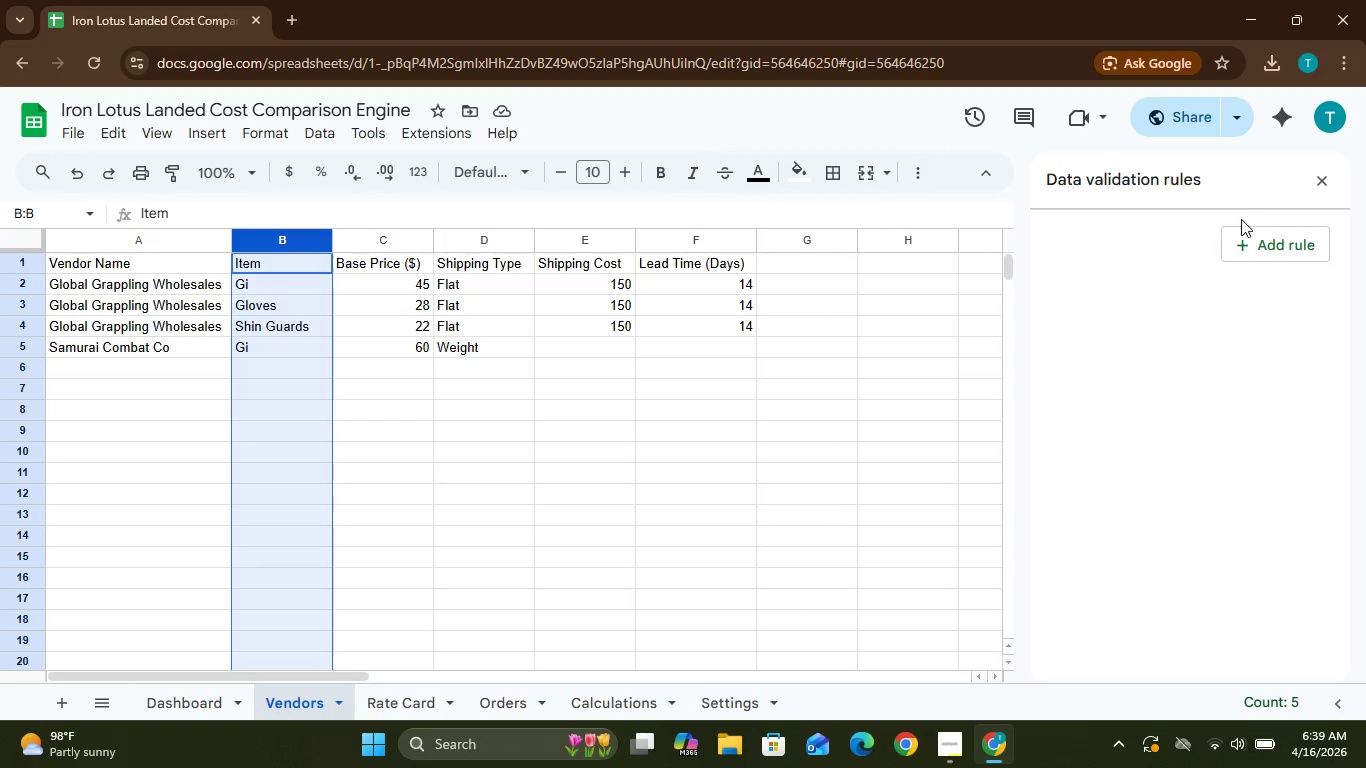 
left_click([1256, 241])
 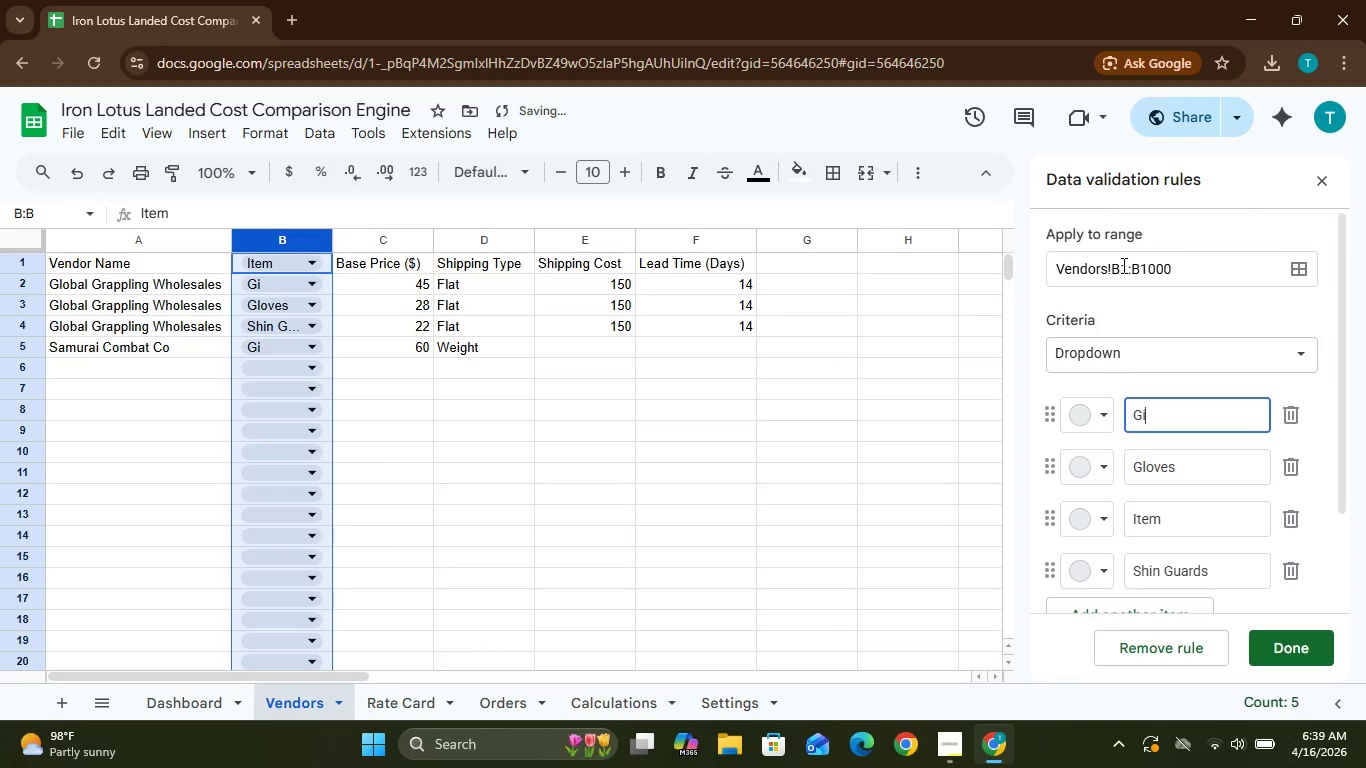 
left_click([1128, 269])
 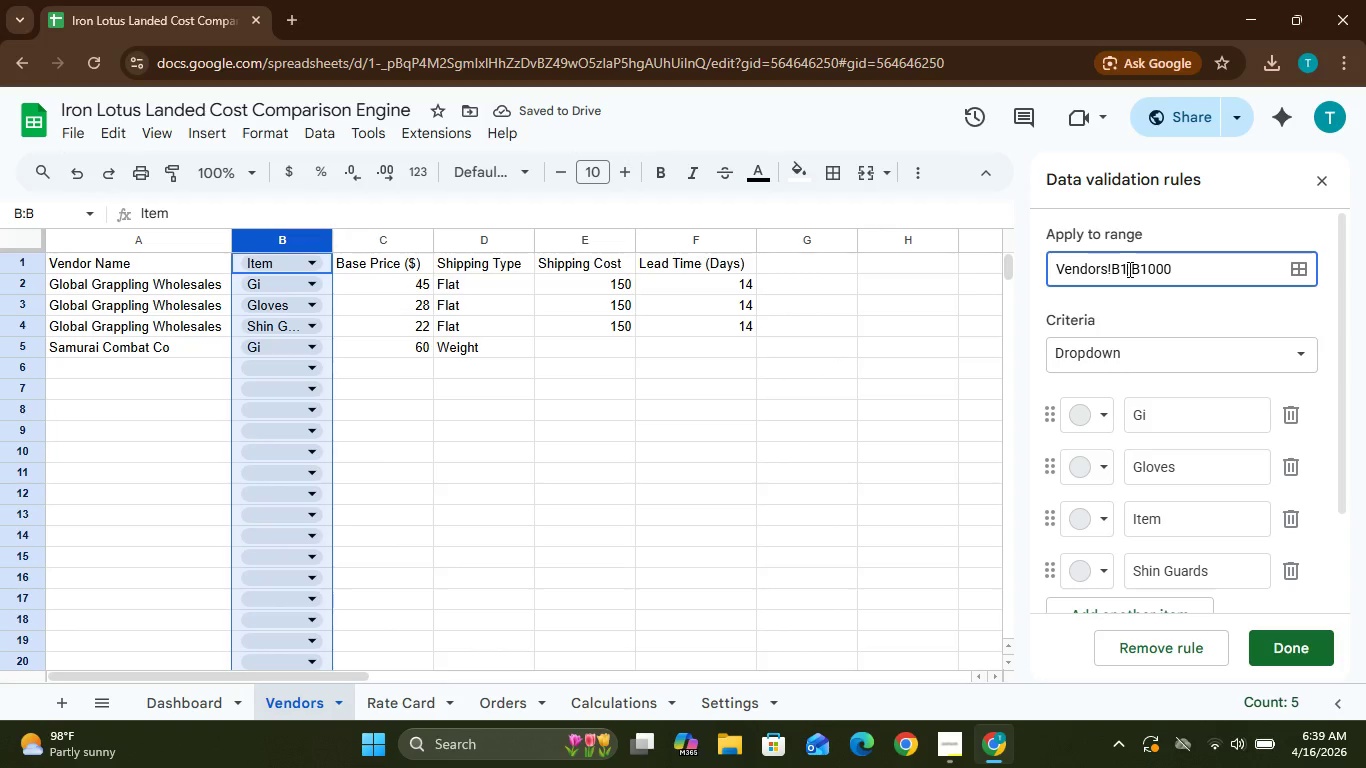 
key(Backspace)
 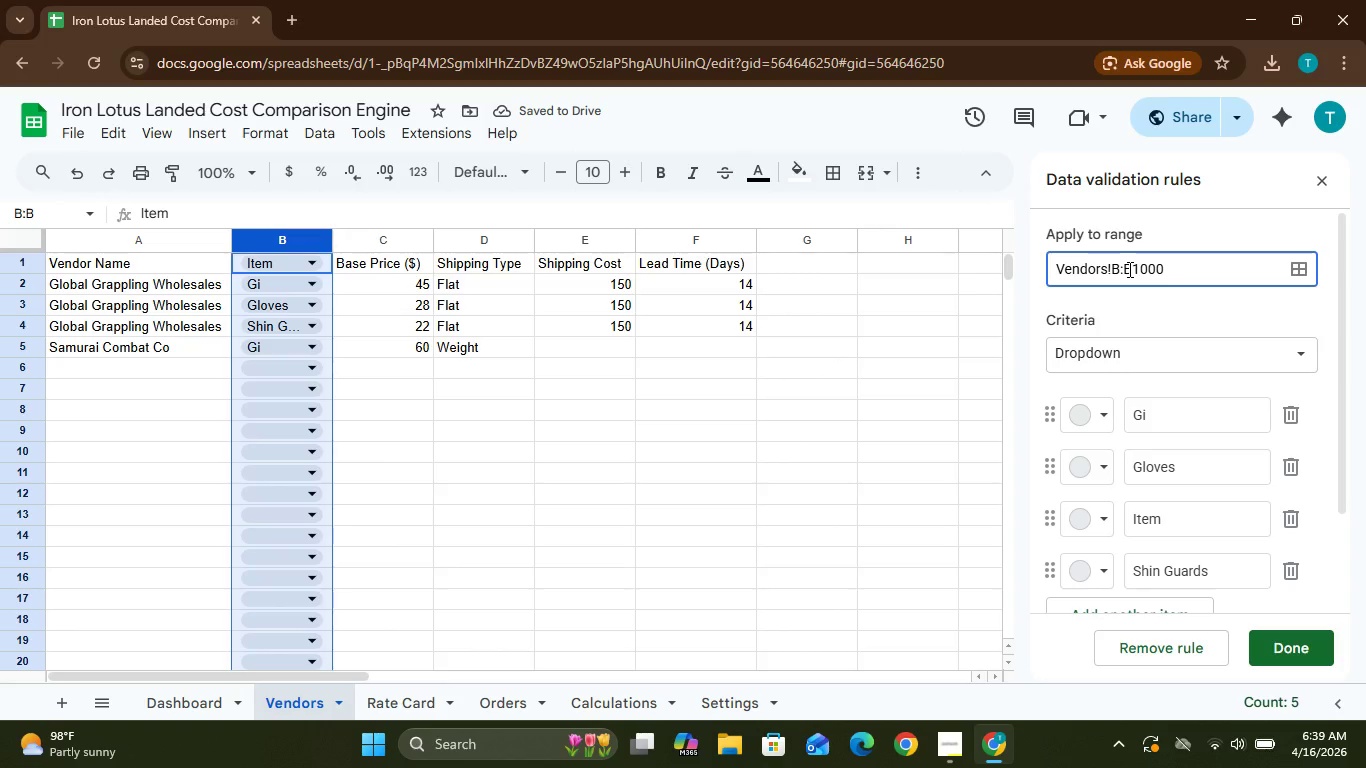 
key(2)
 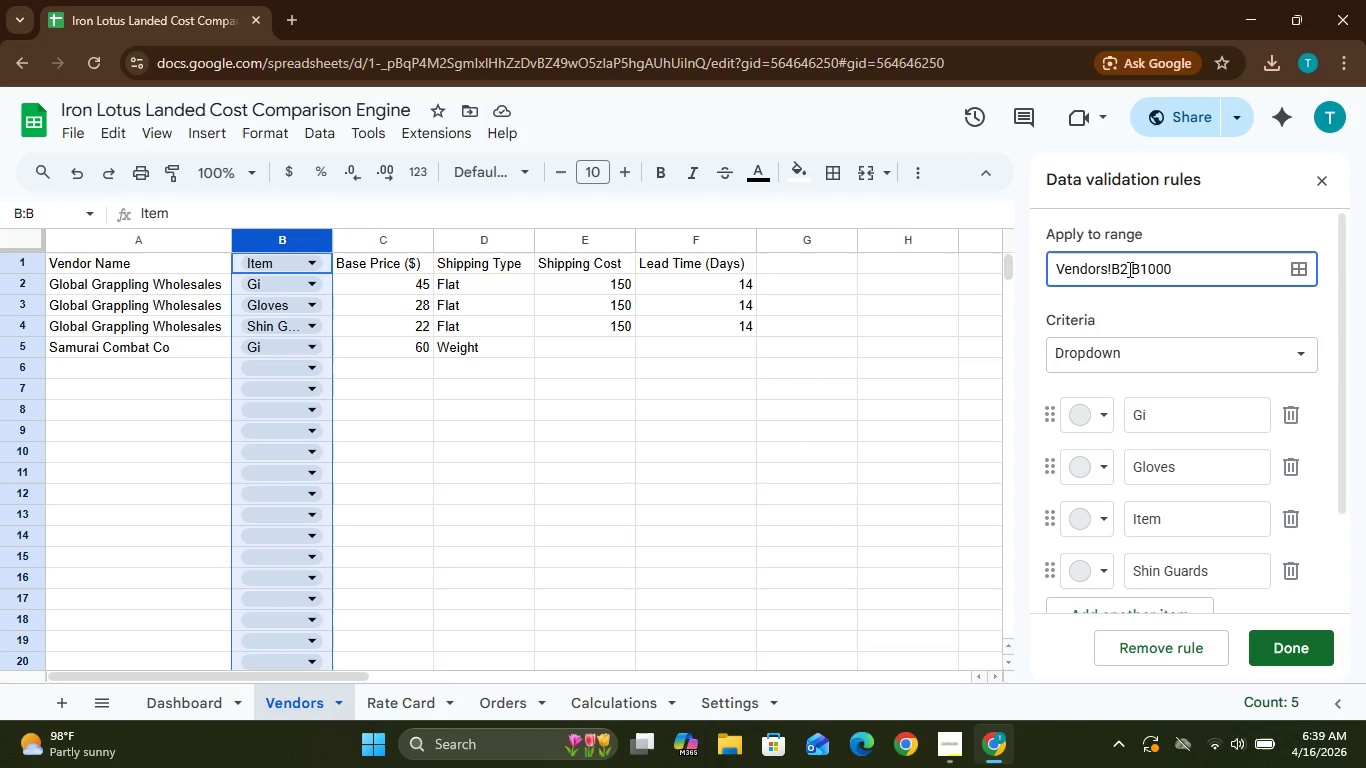 
key(Enter)
 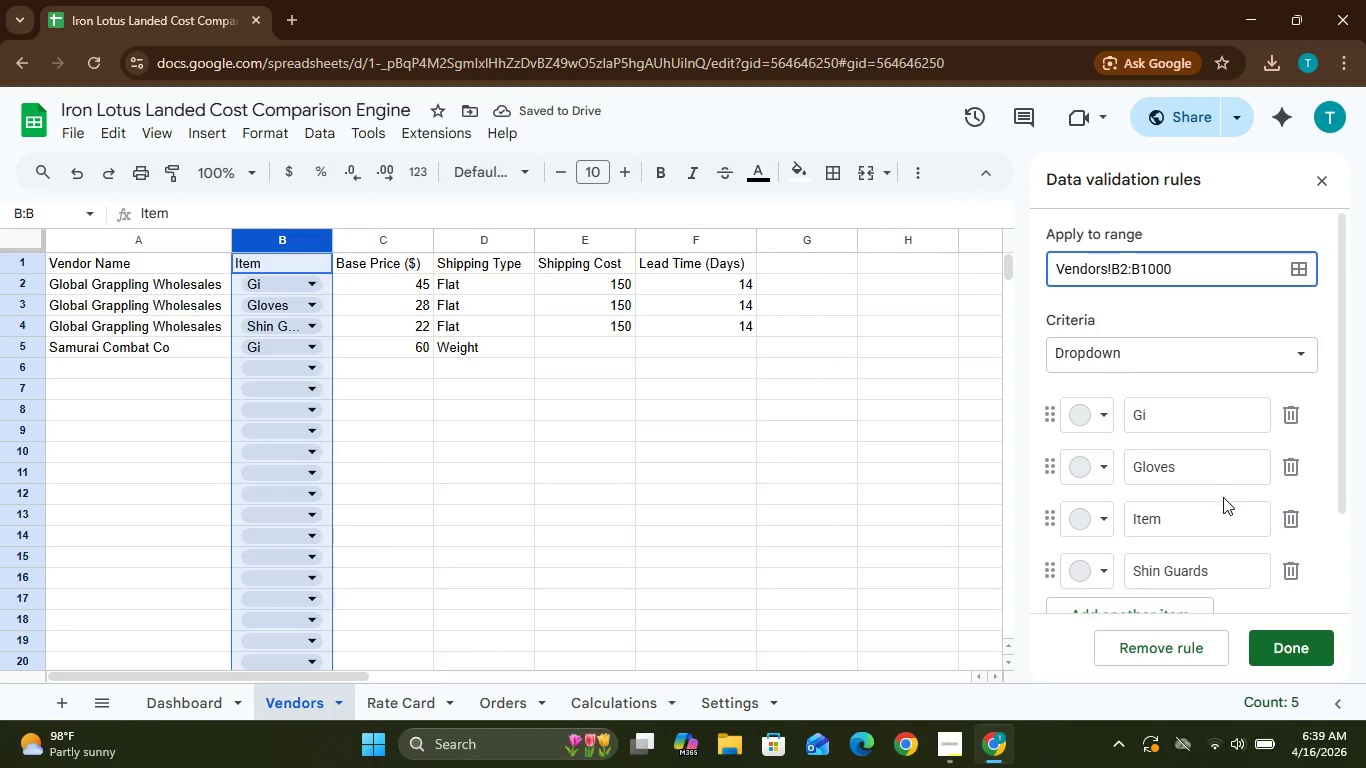 
wait(6.89)
 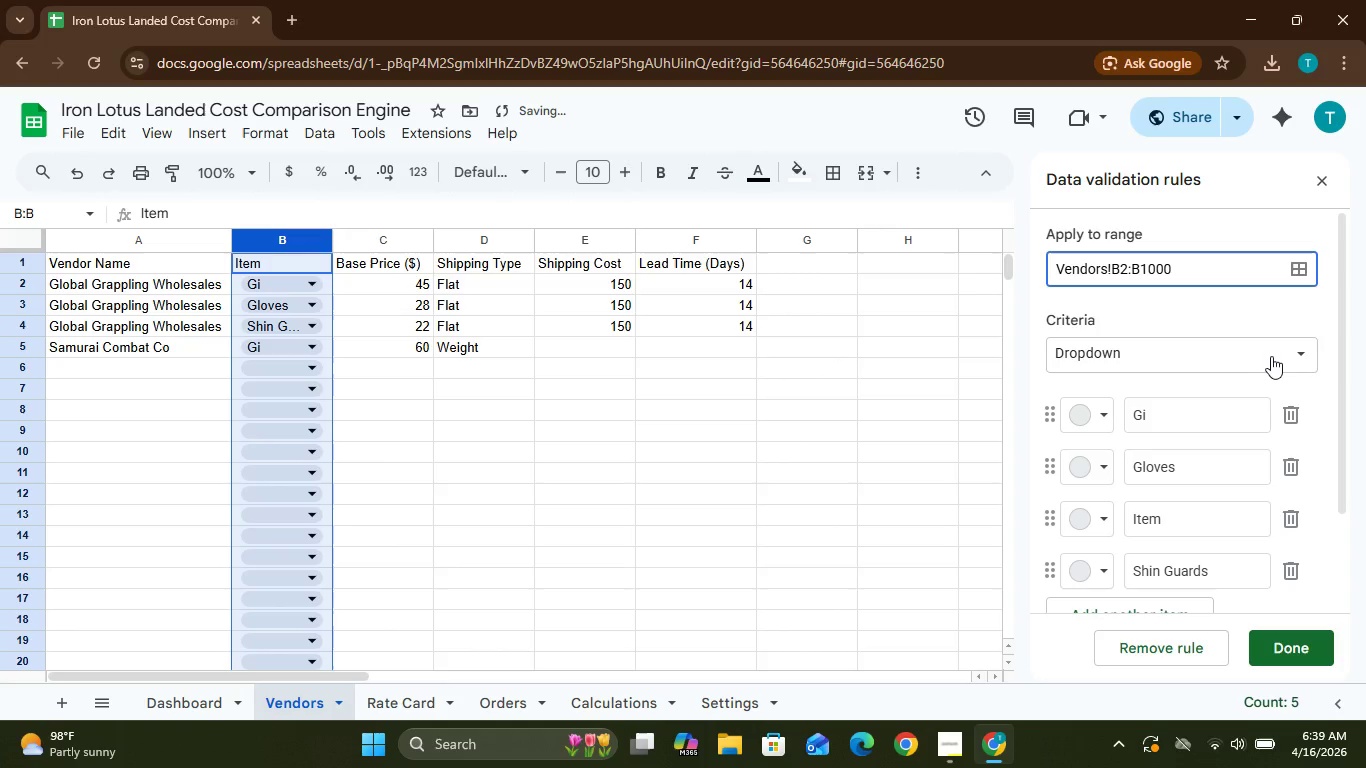 
left_click([1283, 515])
 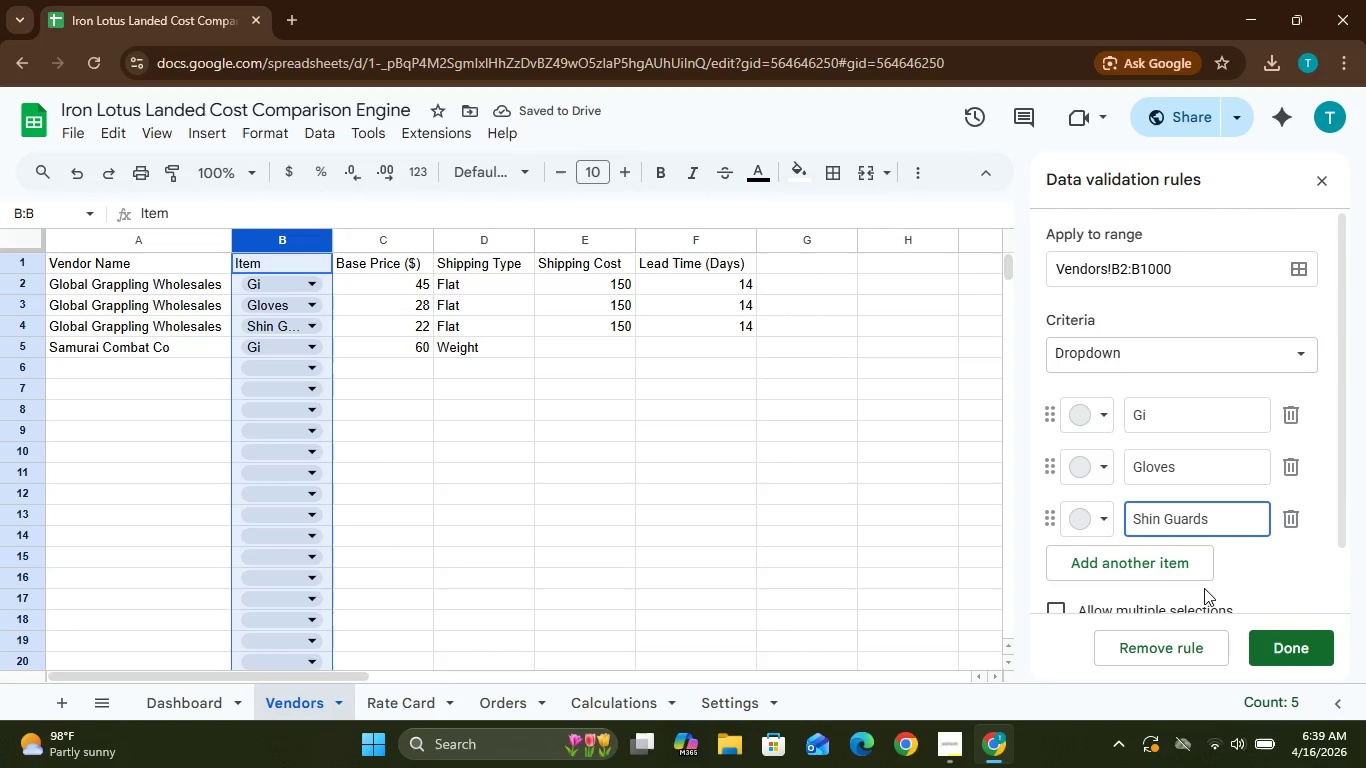 
left_click([1346, 580])
 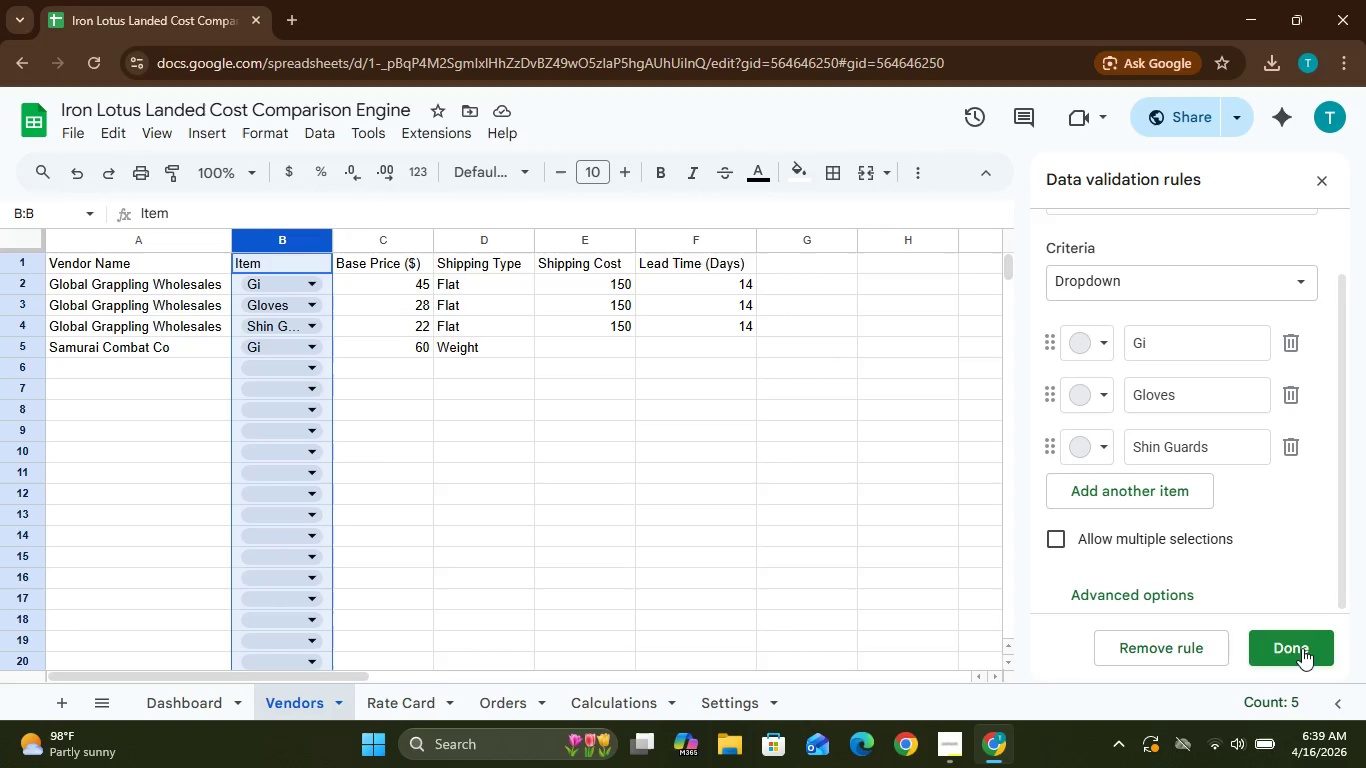 
left_click([1302, 648])
 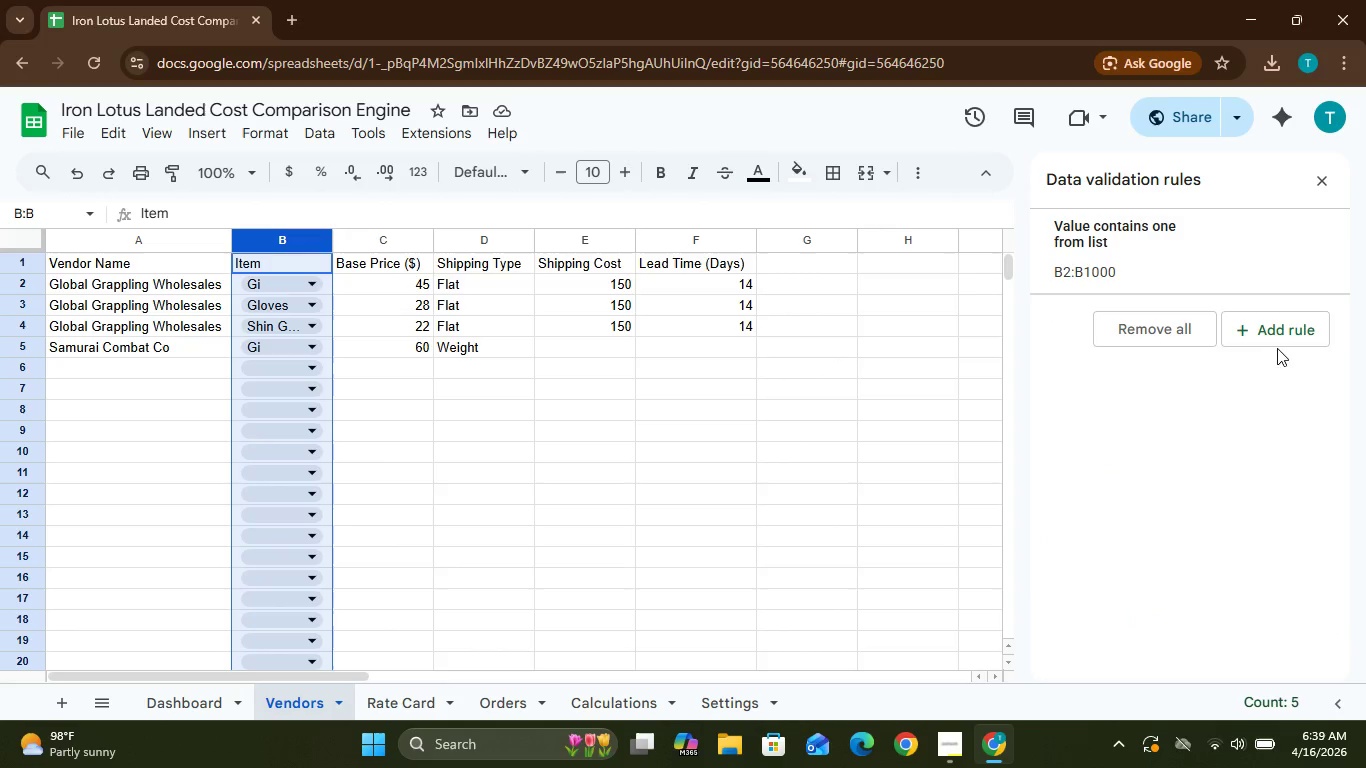 
left_click([1269, 326])
 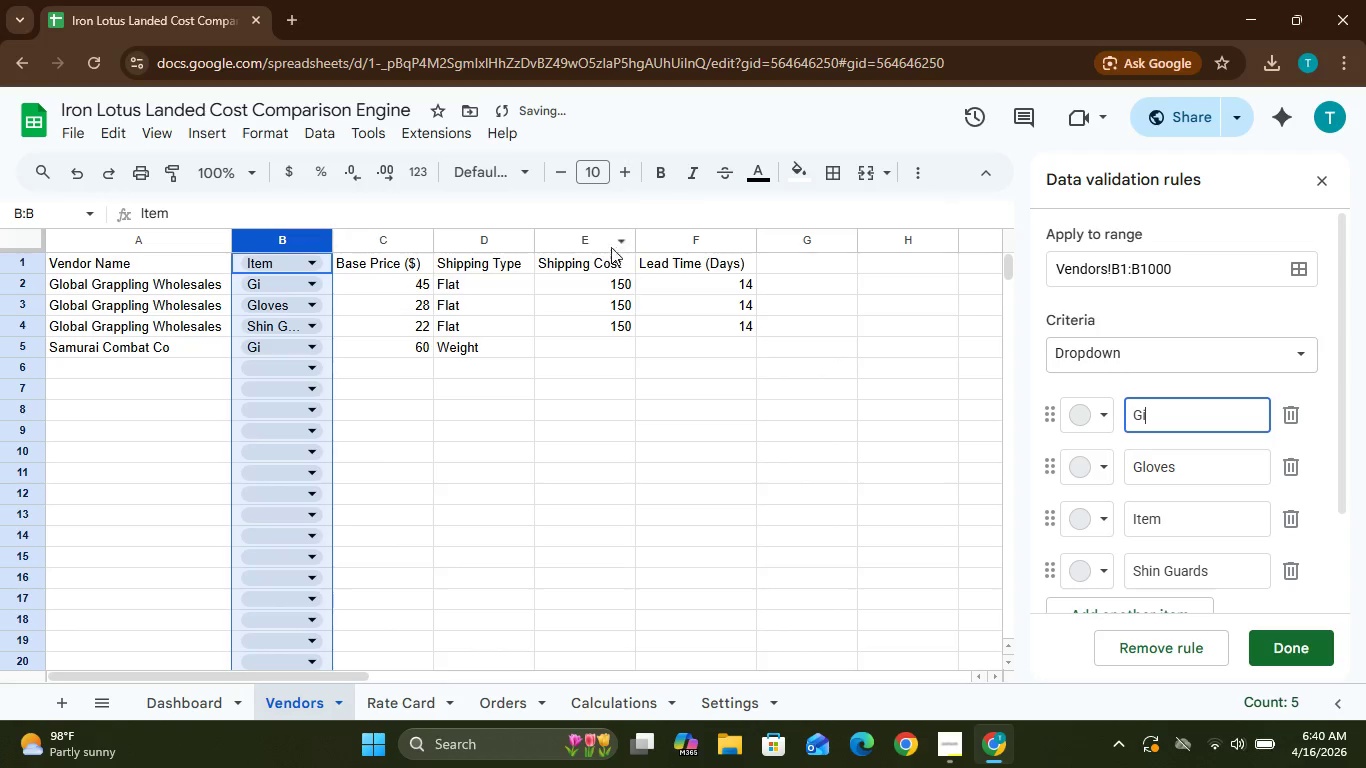 
mouse_move([632, 263])
 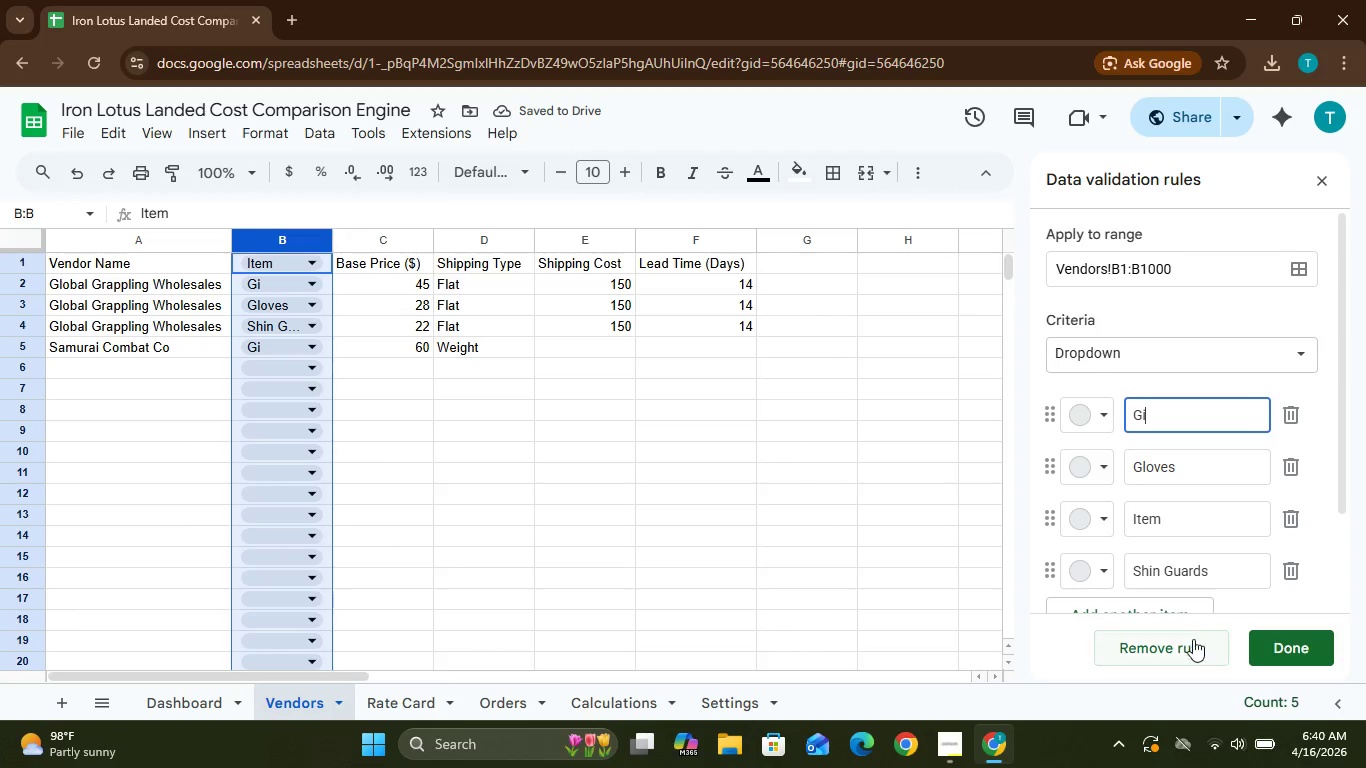 
left_click([1186, 653])
 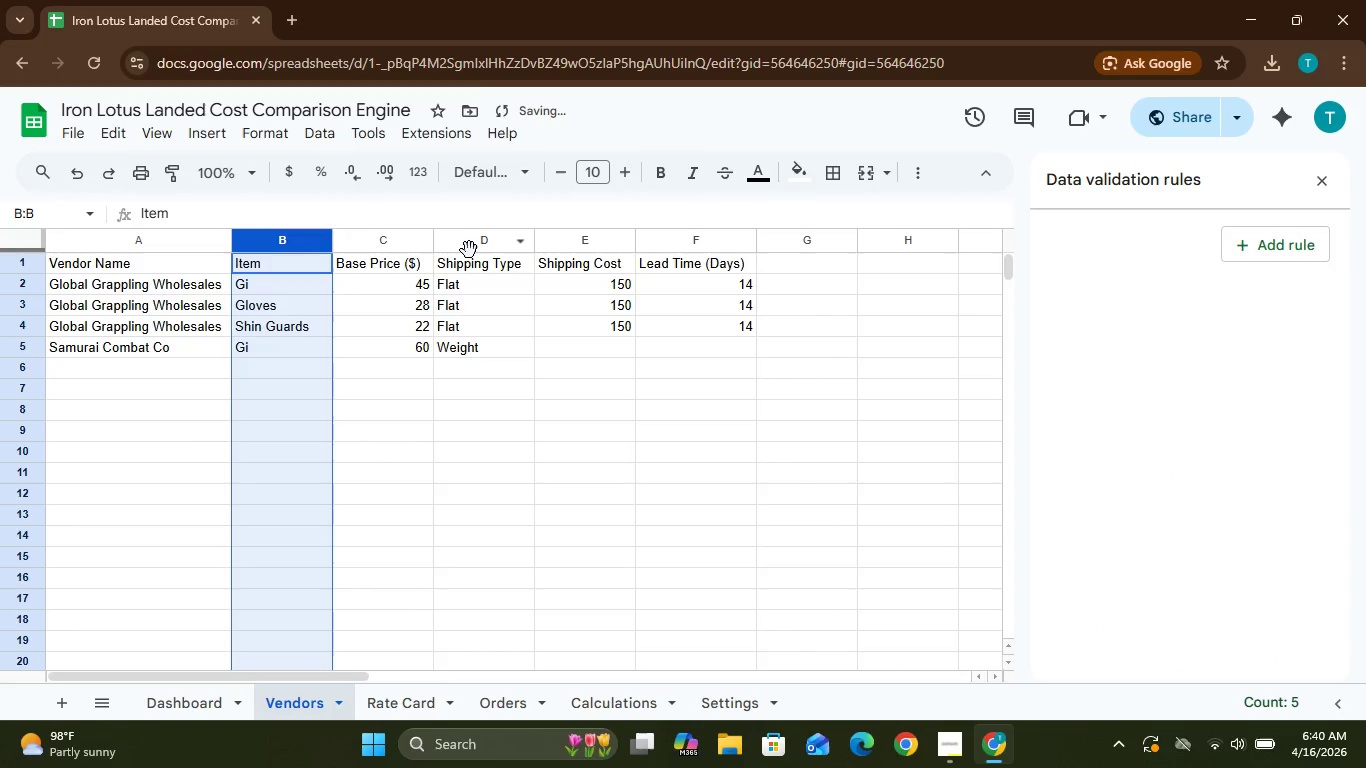 
left_click([460, 239])
 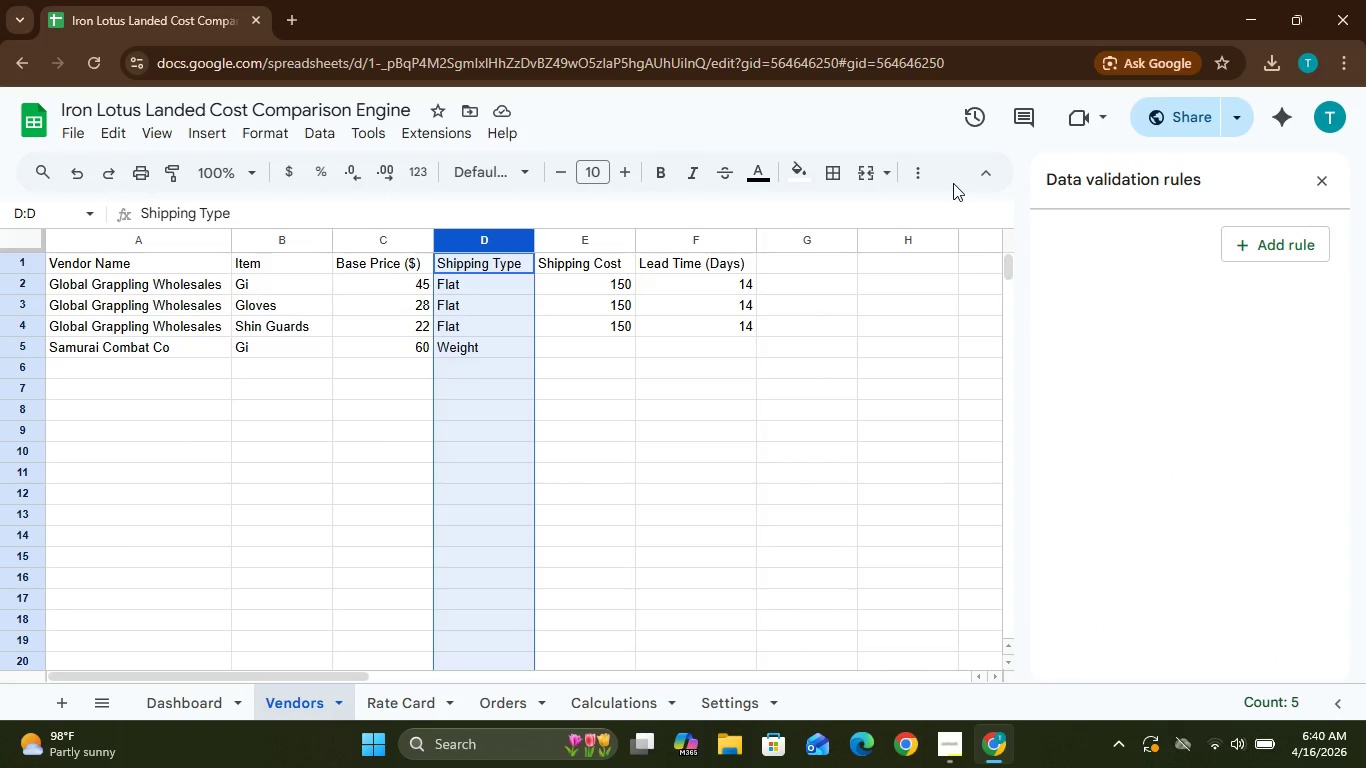 
hold_key(key=ControlLeft, duration=1.0)
 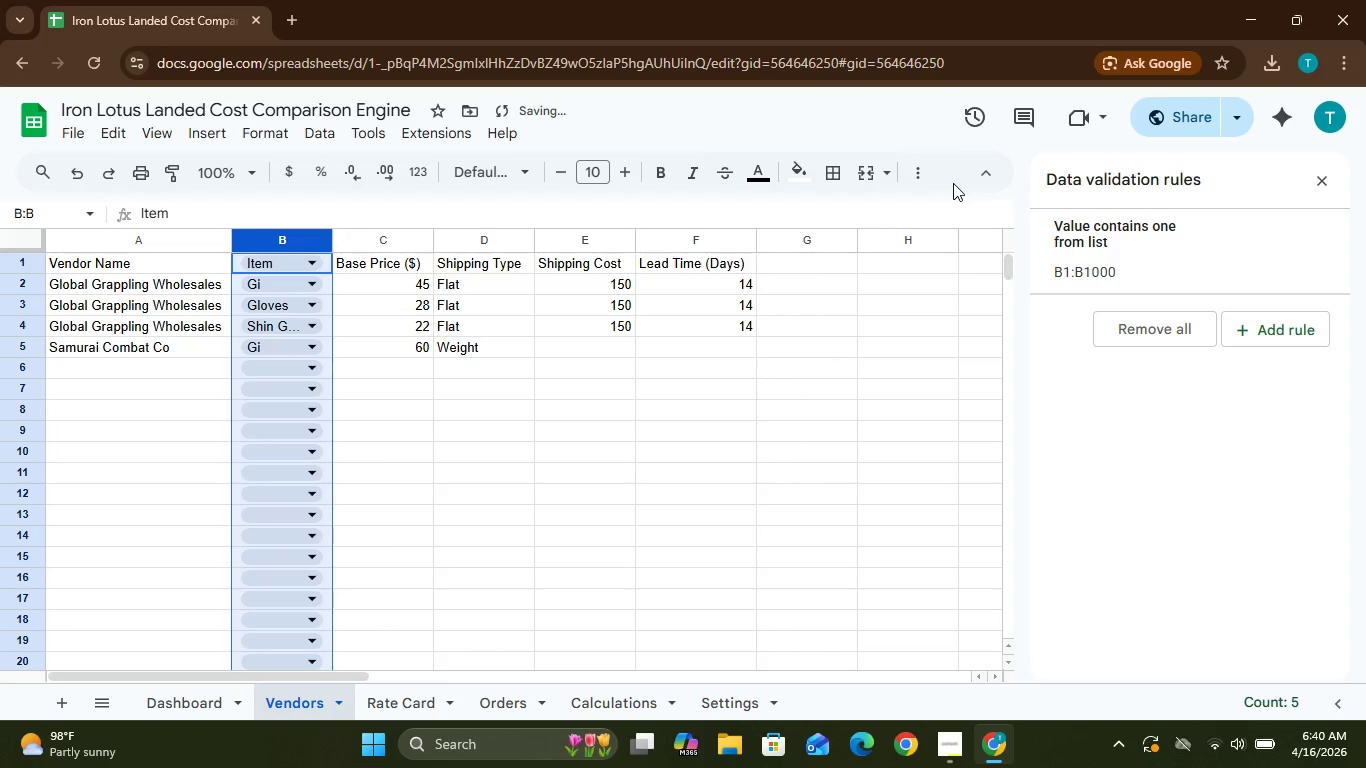 
hold_key(key=Z, duration=0.31)
 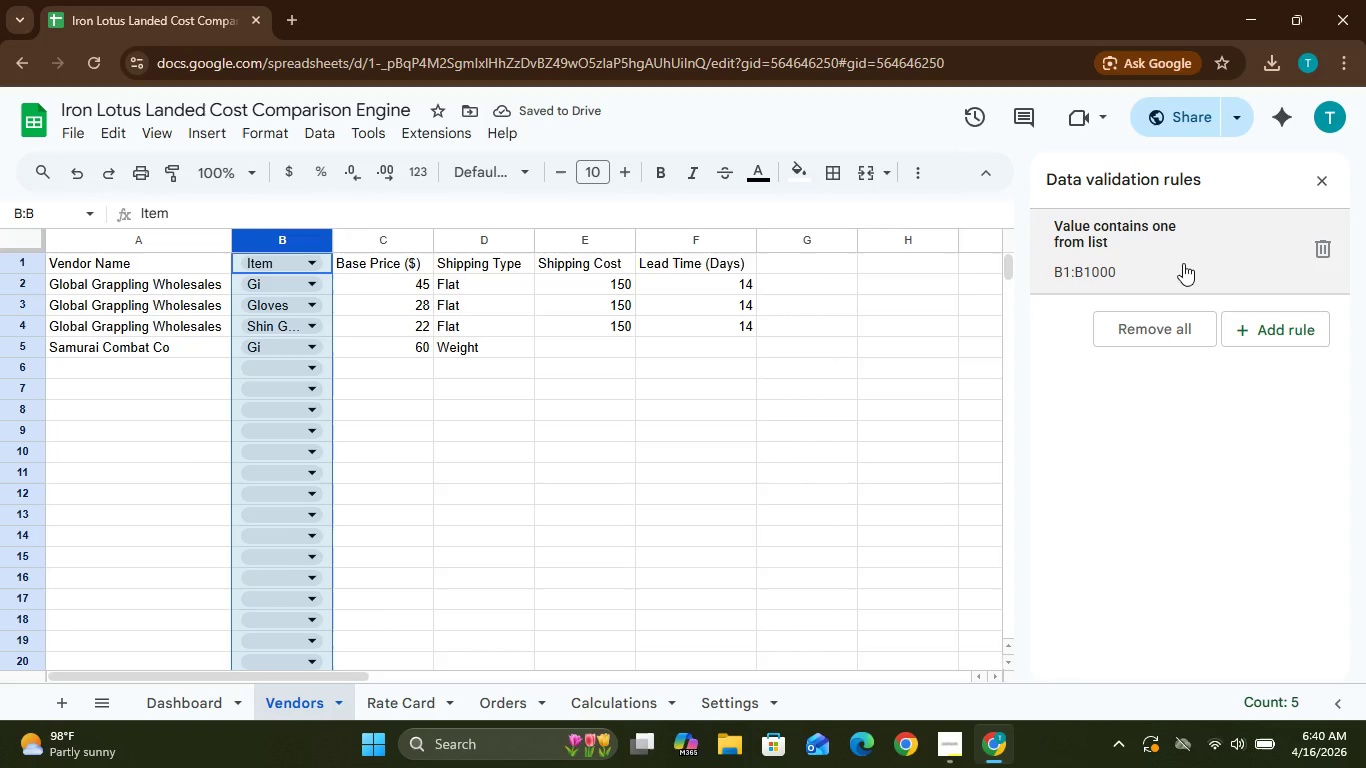 
left_click([1183, 263])
 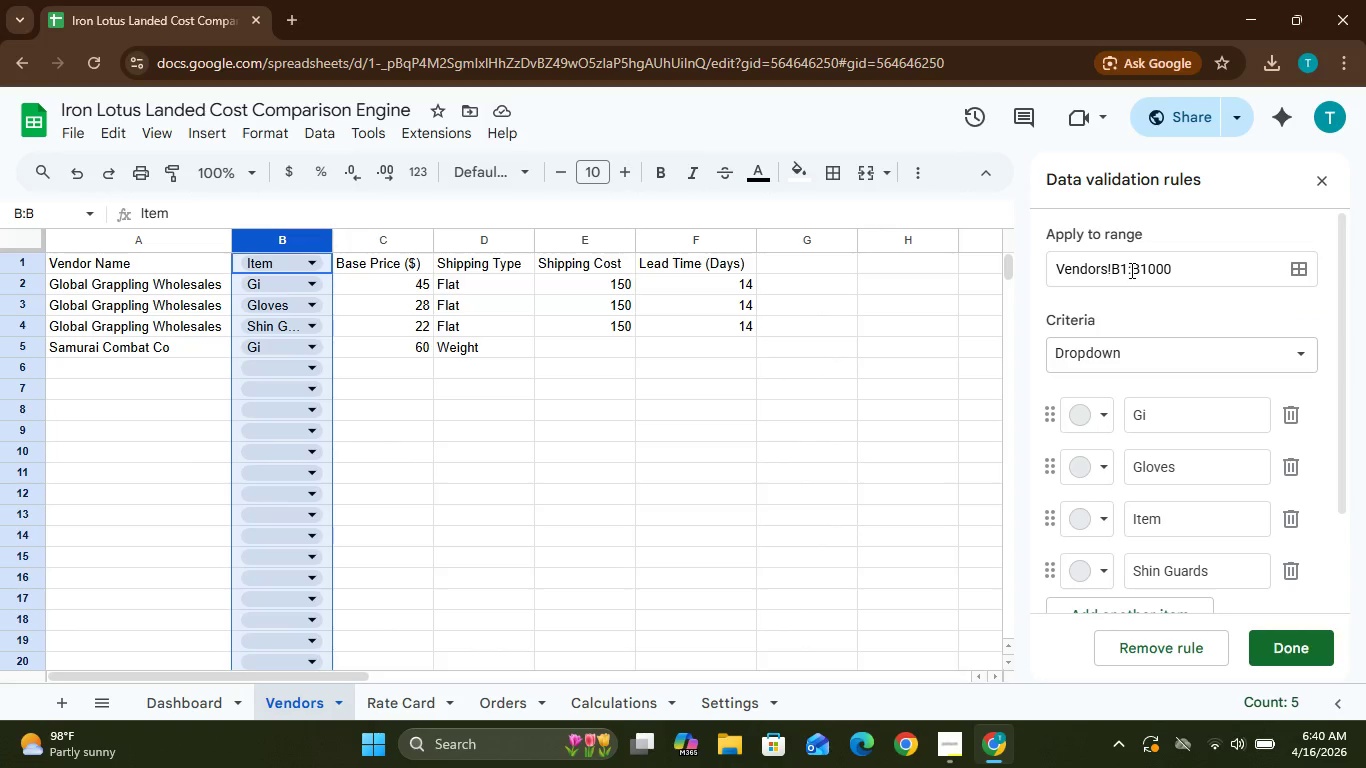 
left_click([1128, 268])
 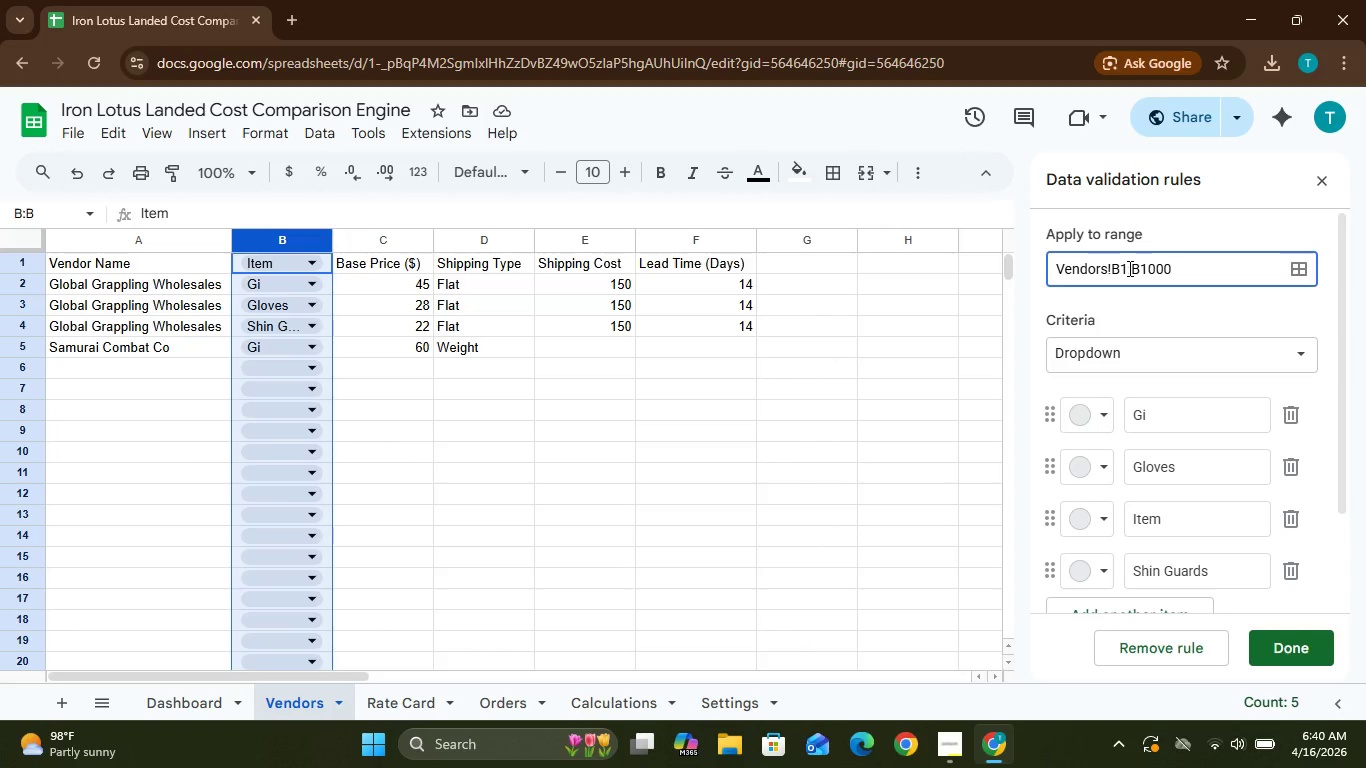 
key(Backspace)
 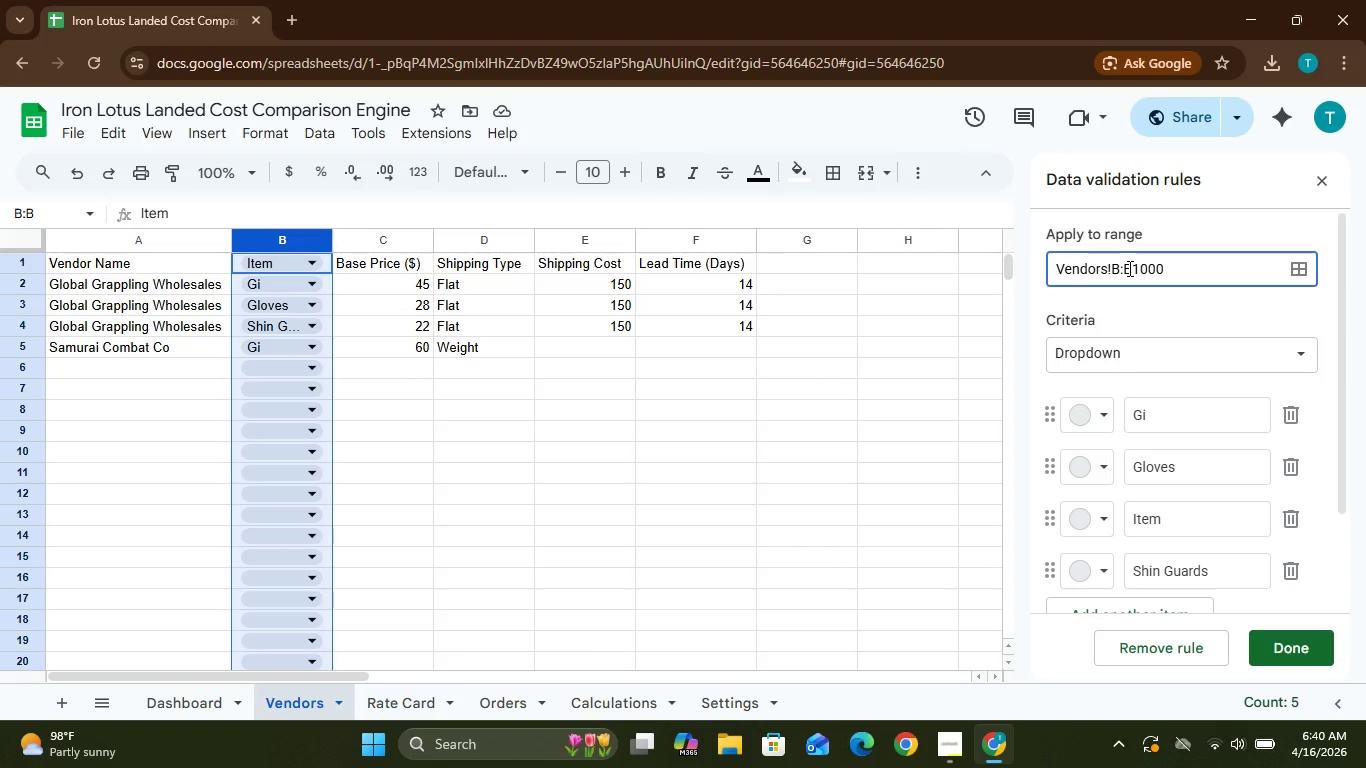 
key(2)
 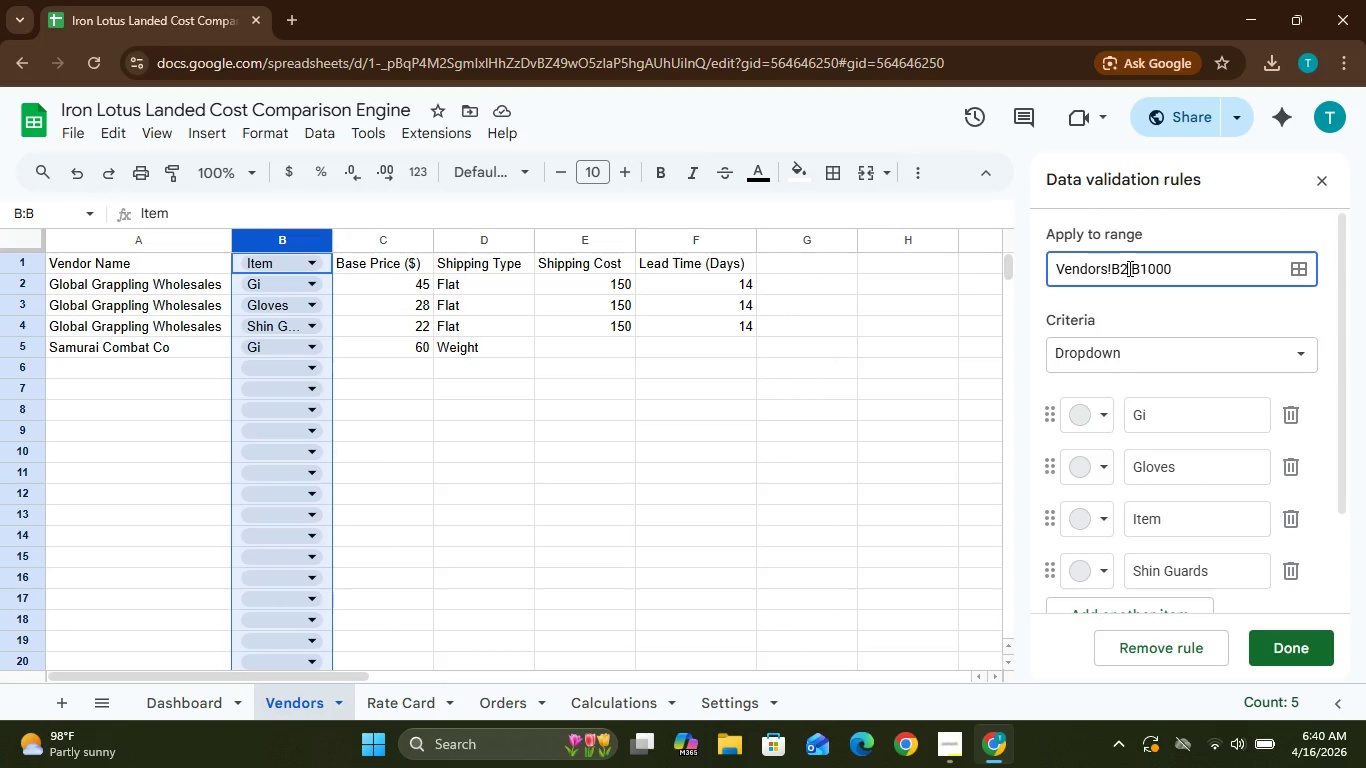 
key(Enter)
 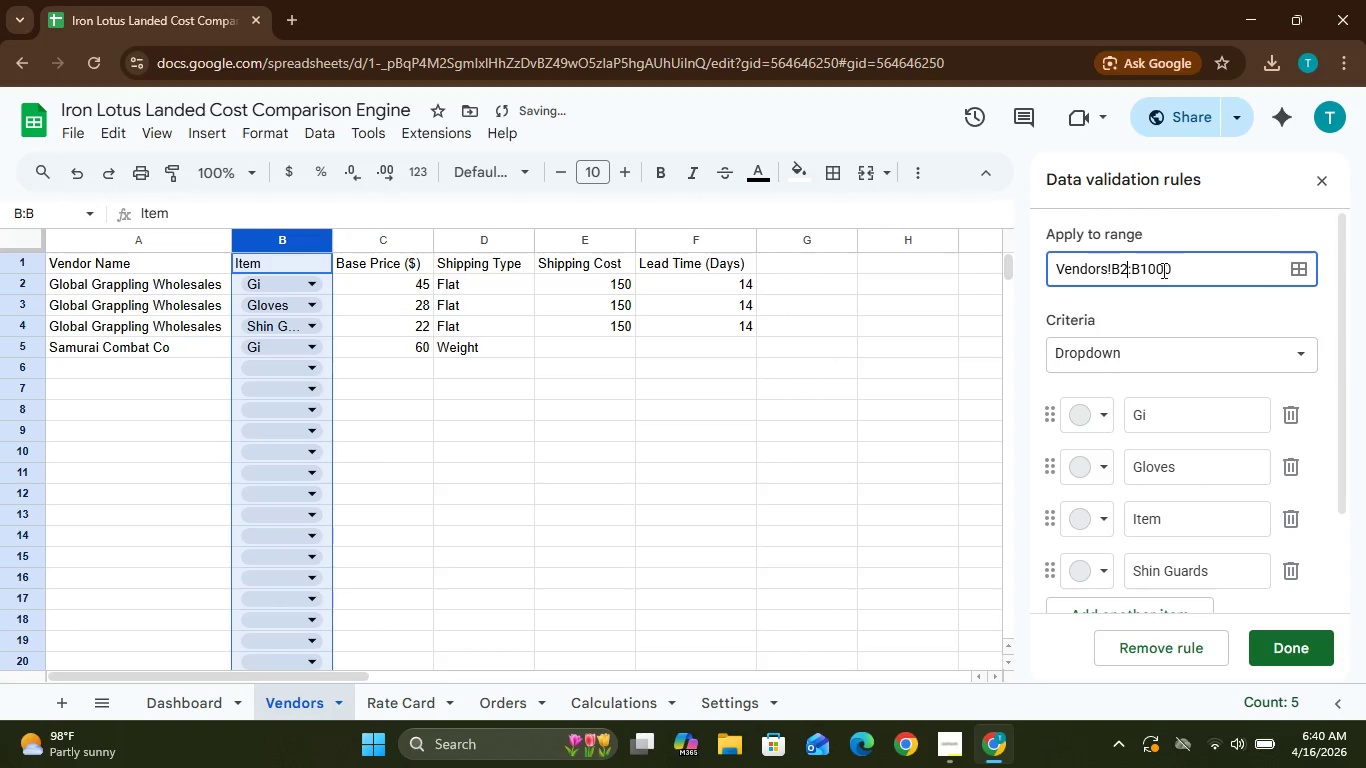 
left_click([1156, 269])
 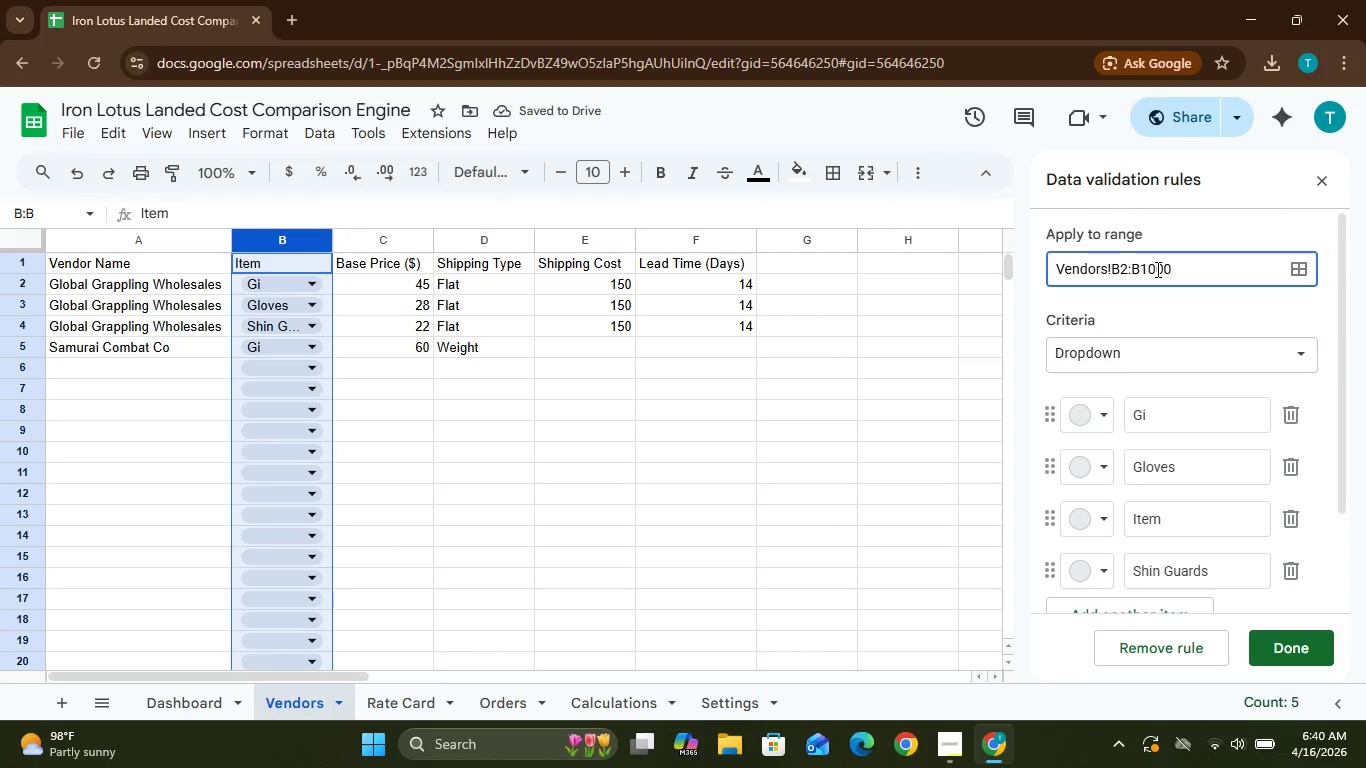 
key(Backspace)
 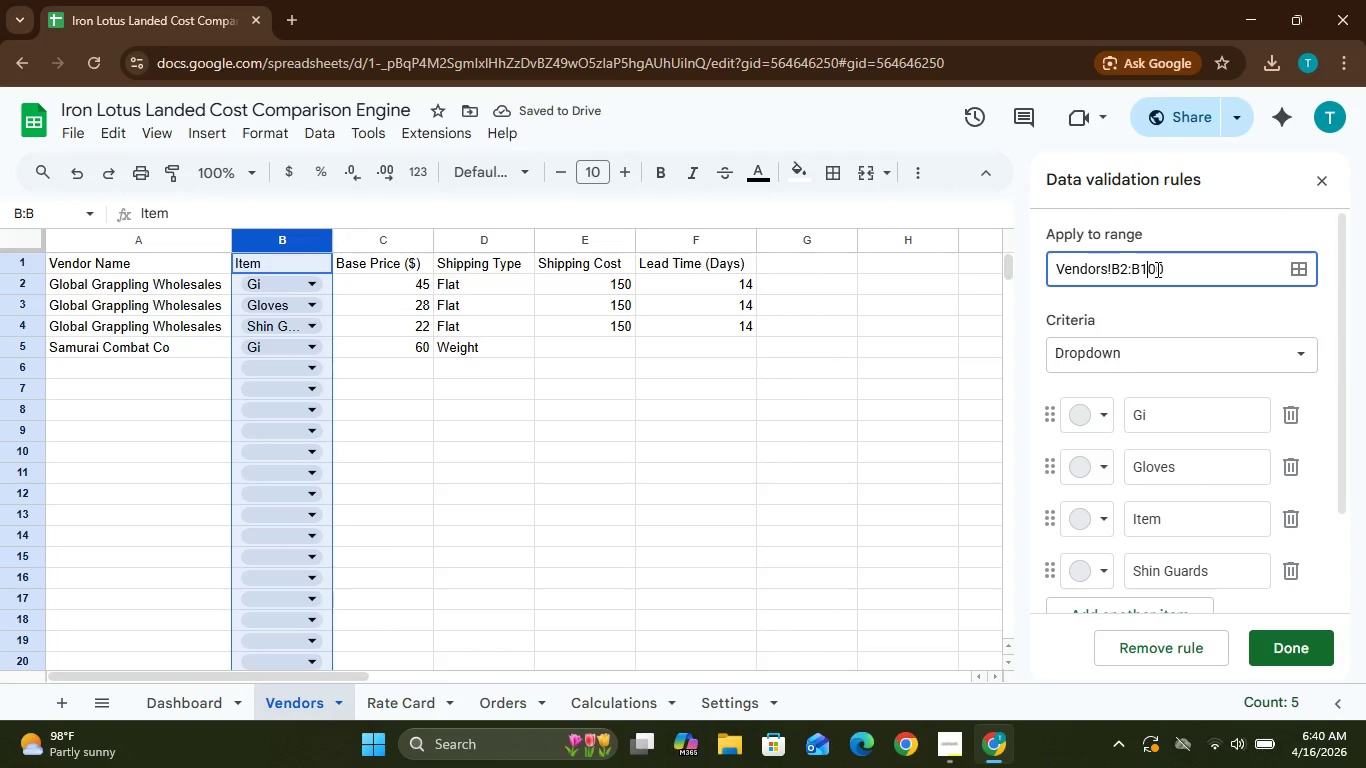 
key(Backspace)
 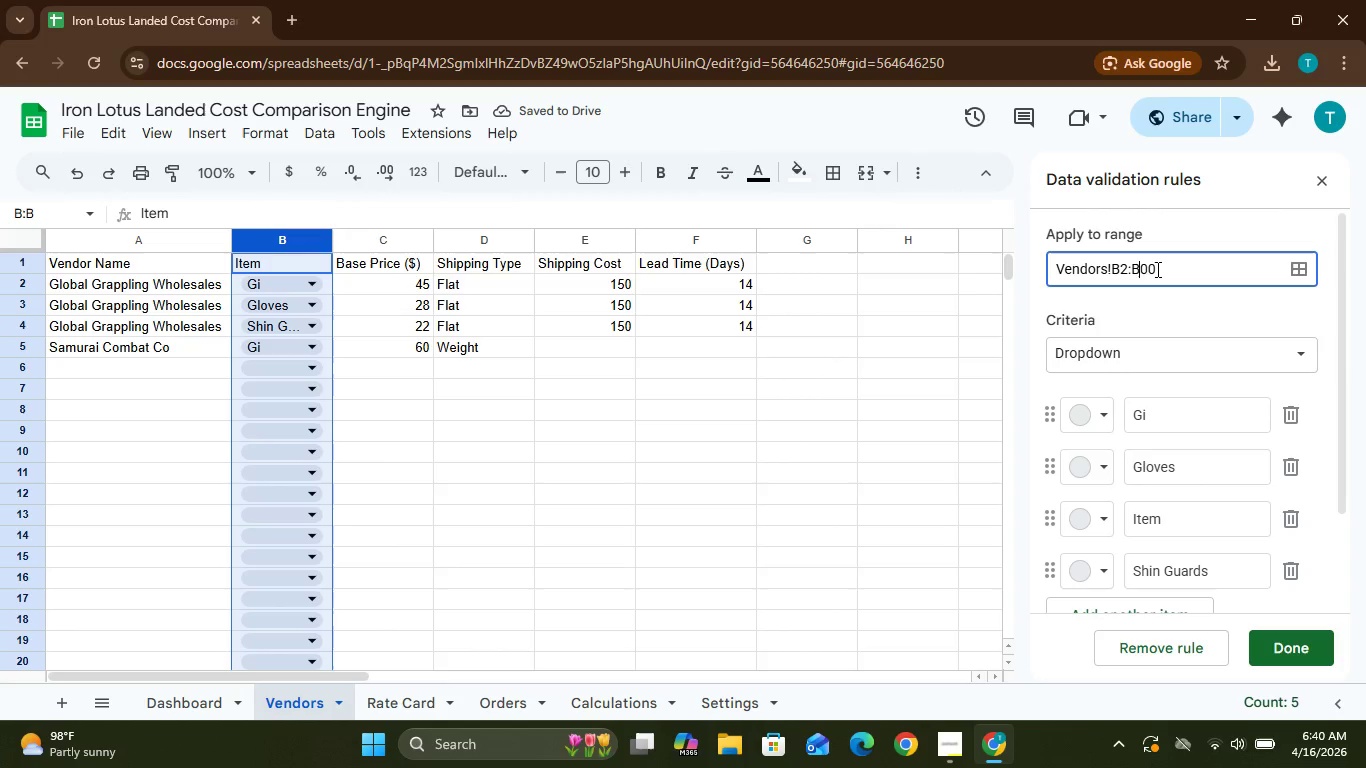 
key(5)
 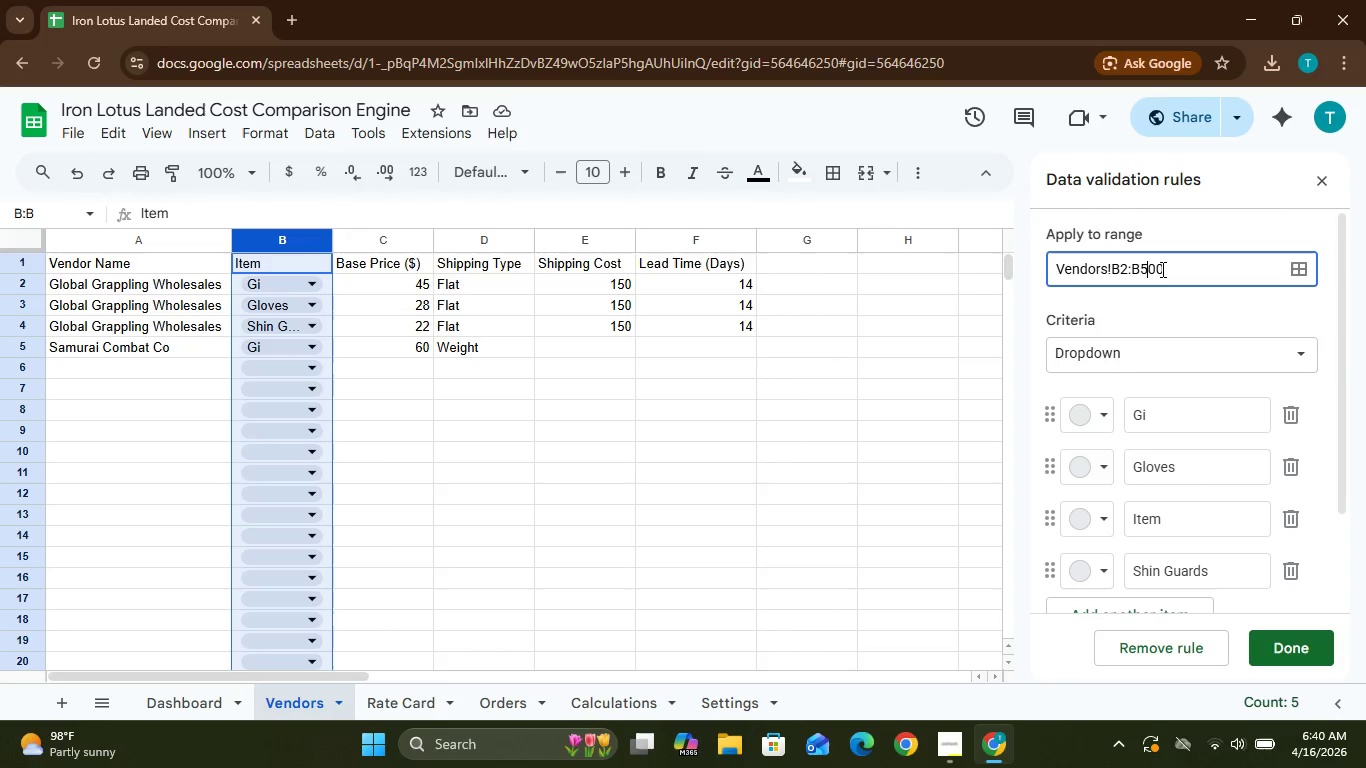 
left_click([1161, 269])
 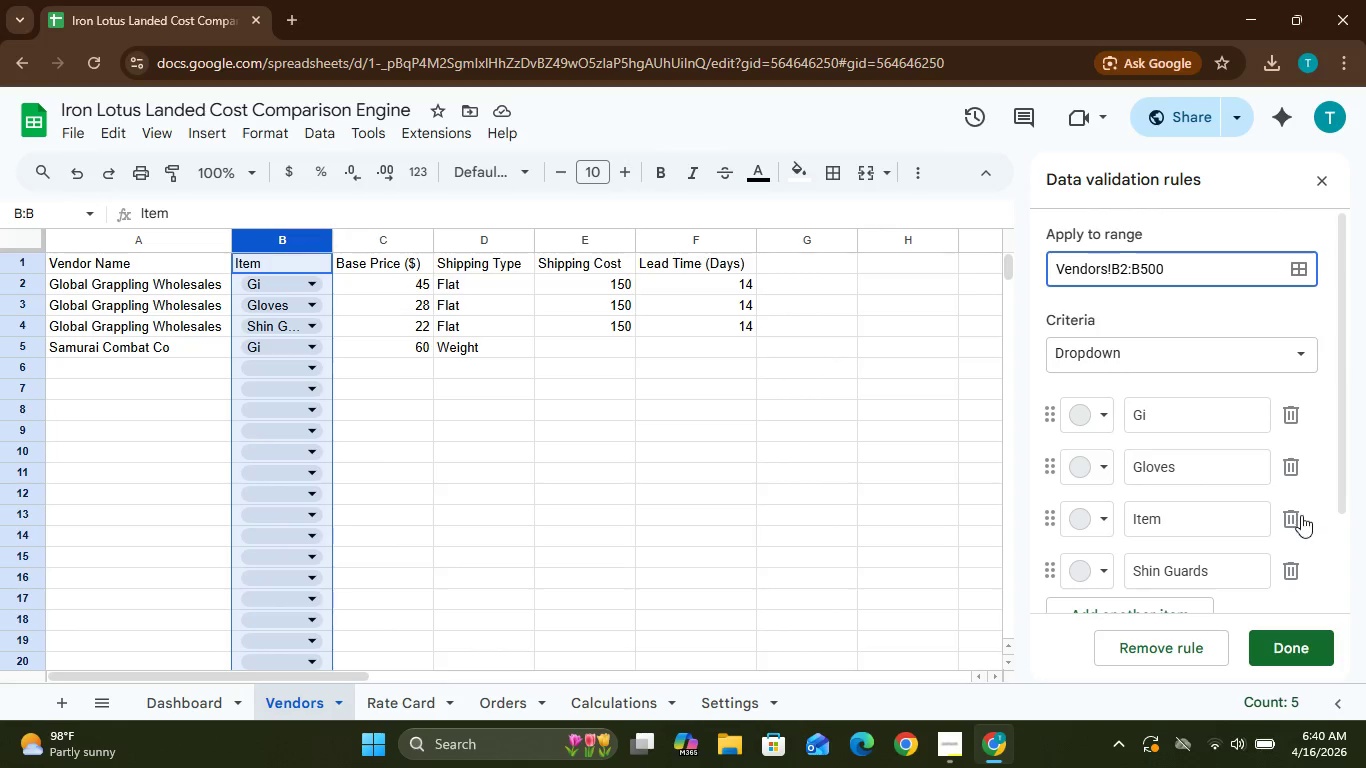 
left_click([1289, 521])
 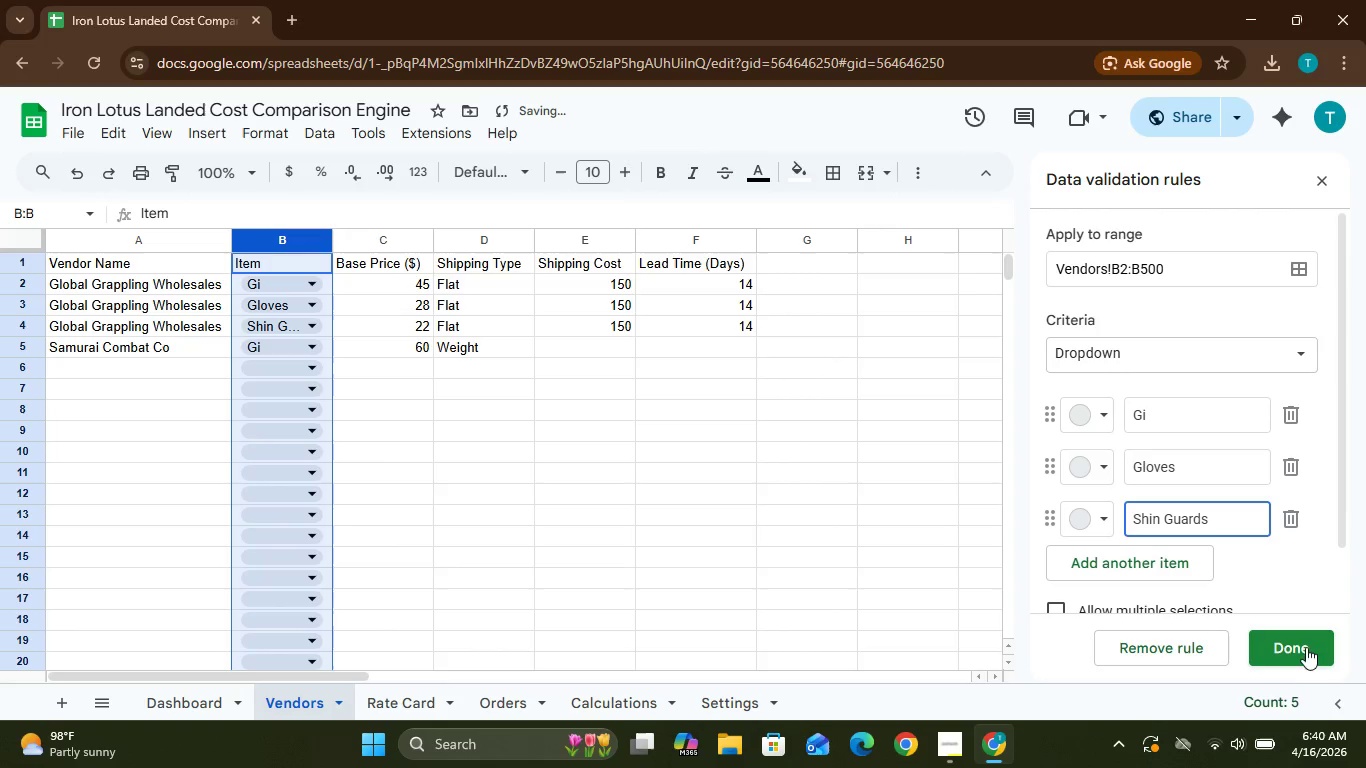 
left_click([1303, 644])
 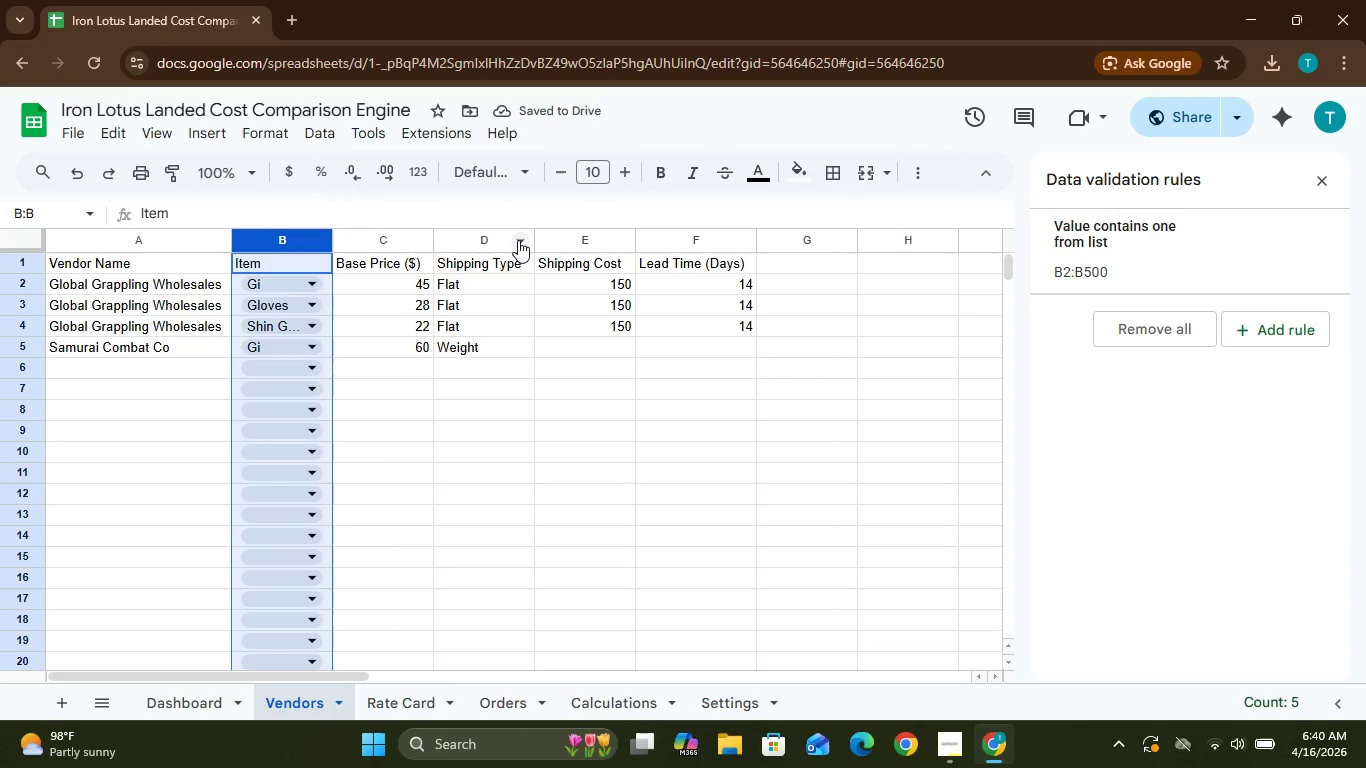 
left_click([451, 242])
 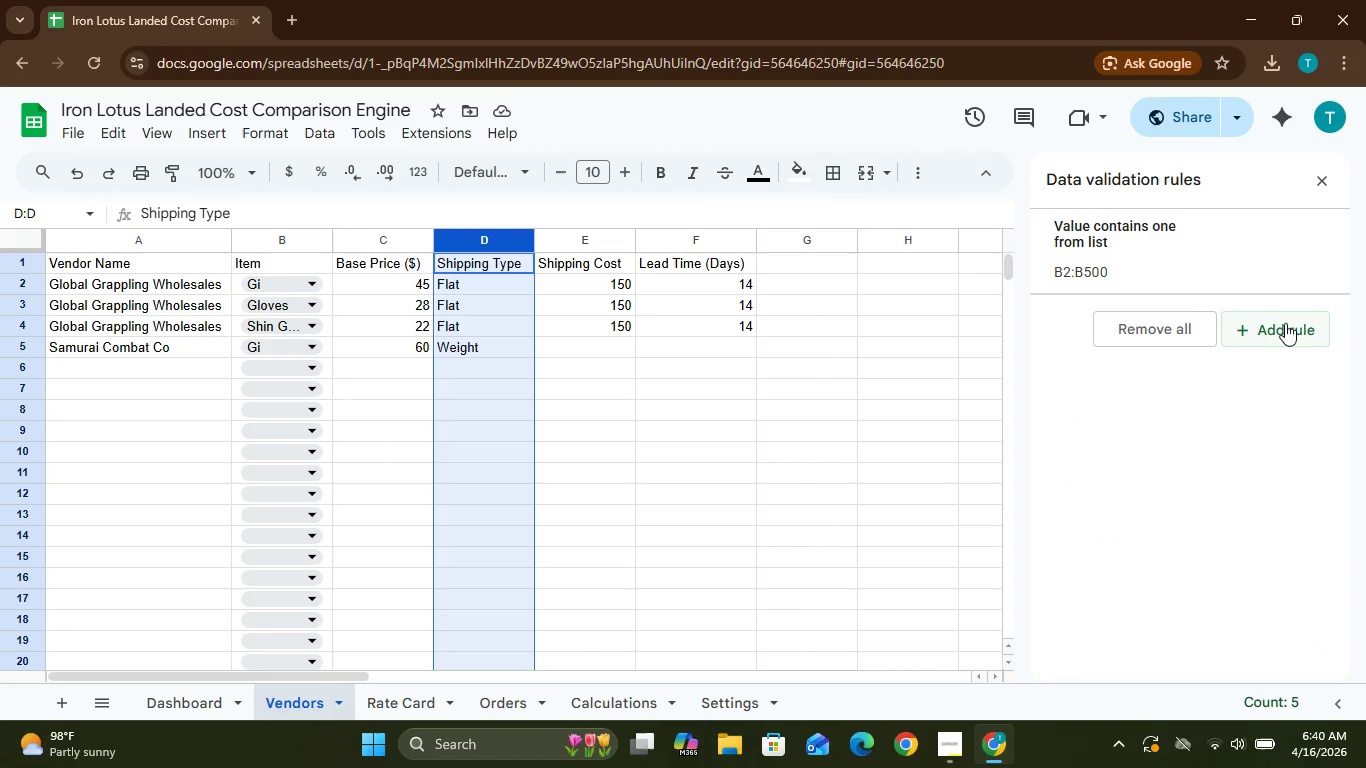 
left_click([1285, 328])
 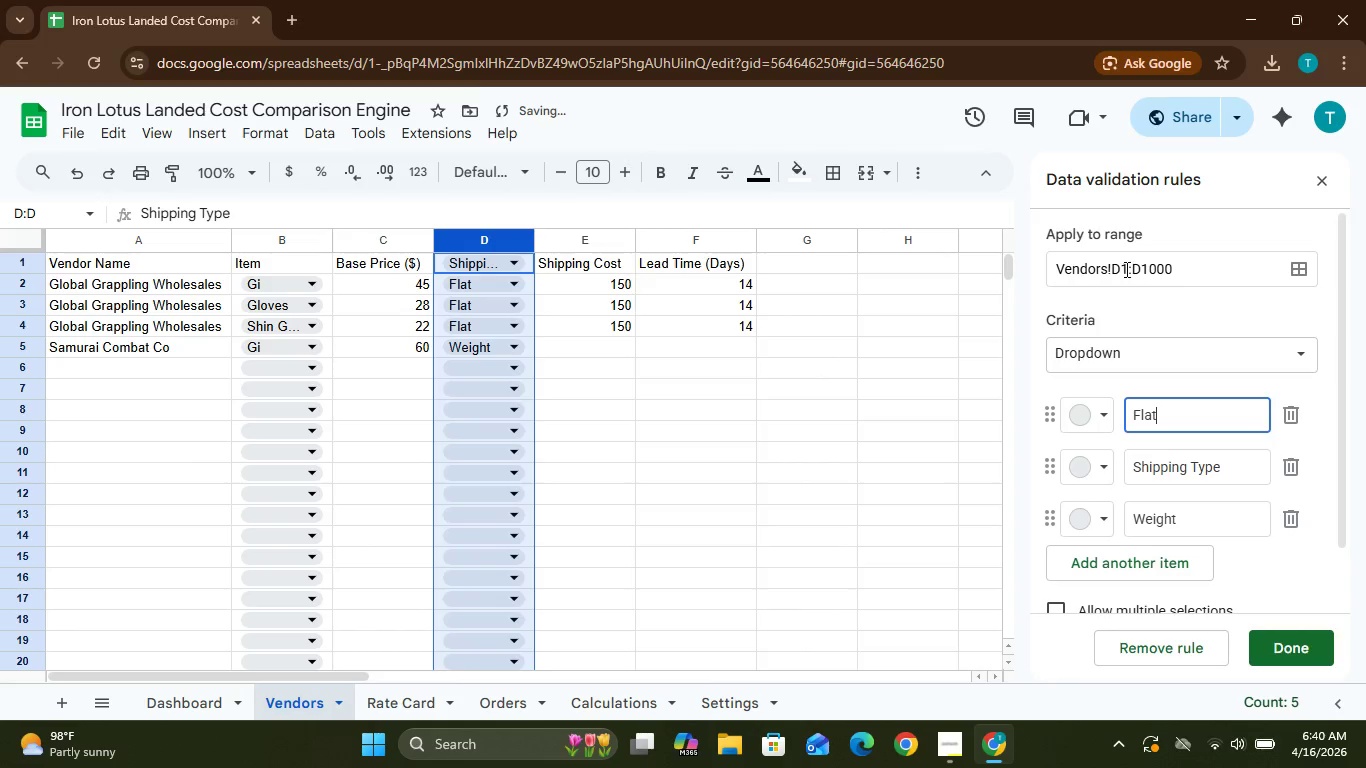 
left_click([1126, 268])
 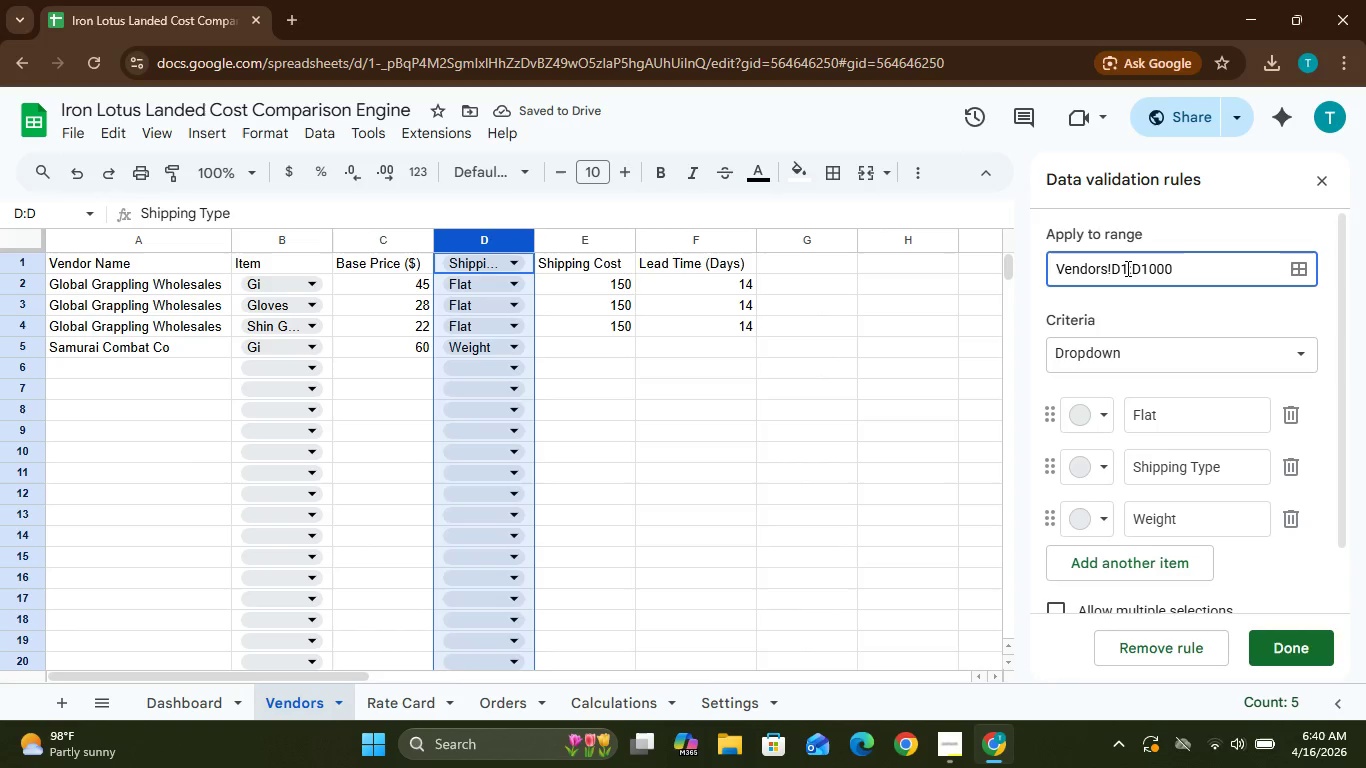 
key(Backspace)
 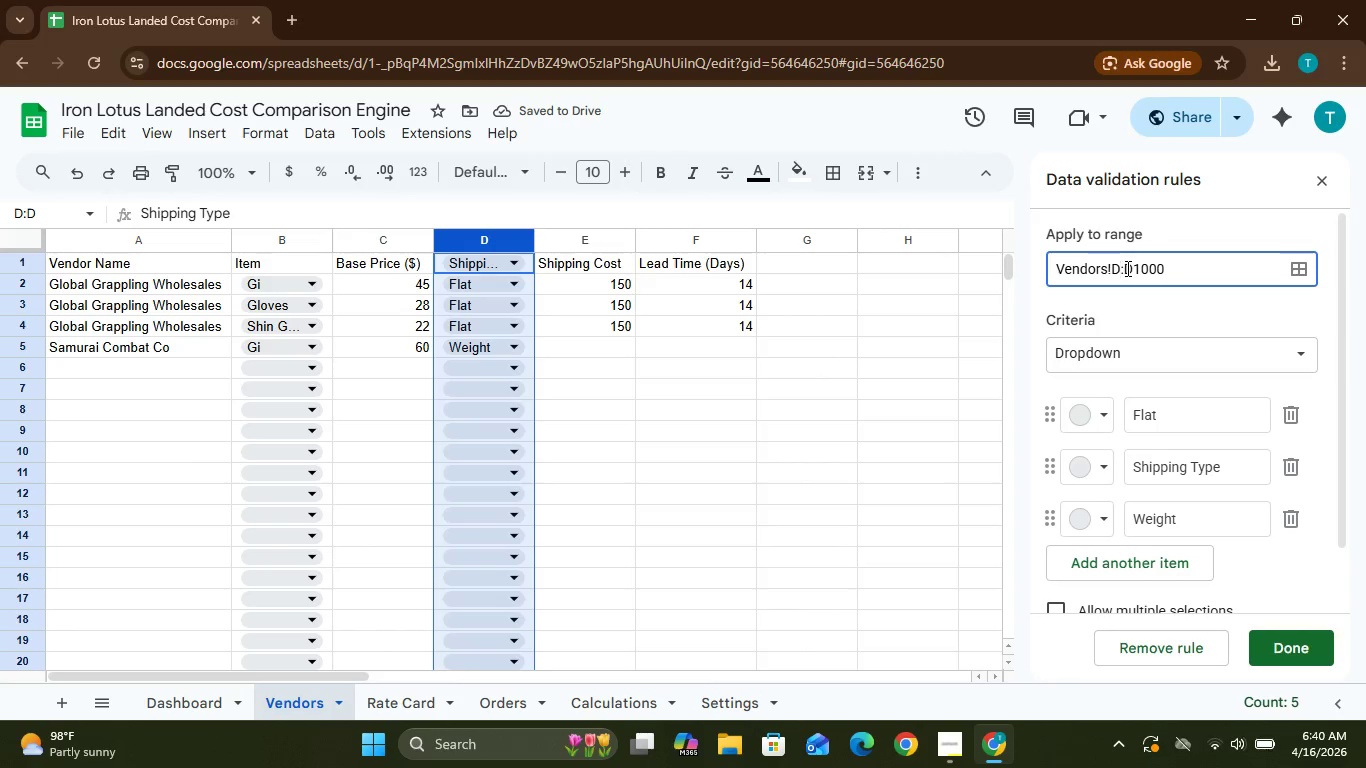 
key(2)
 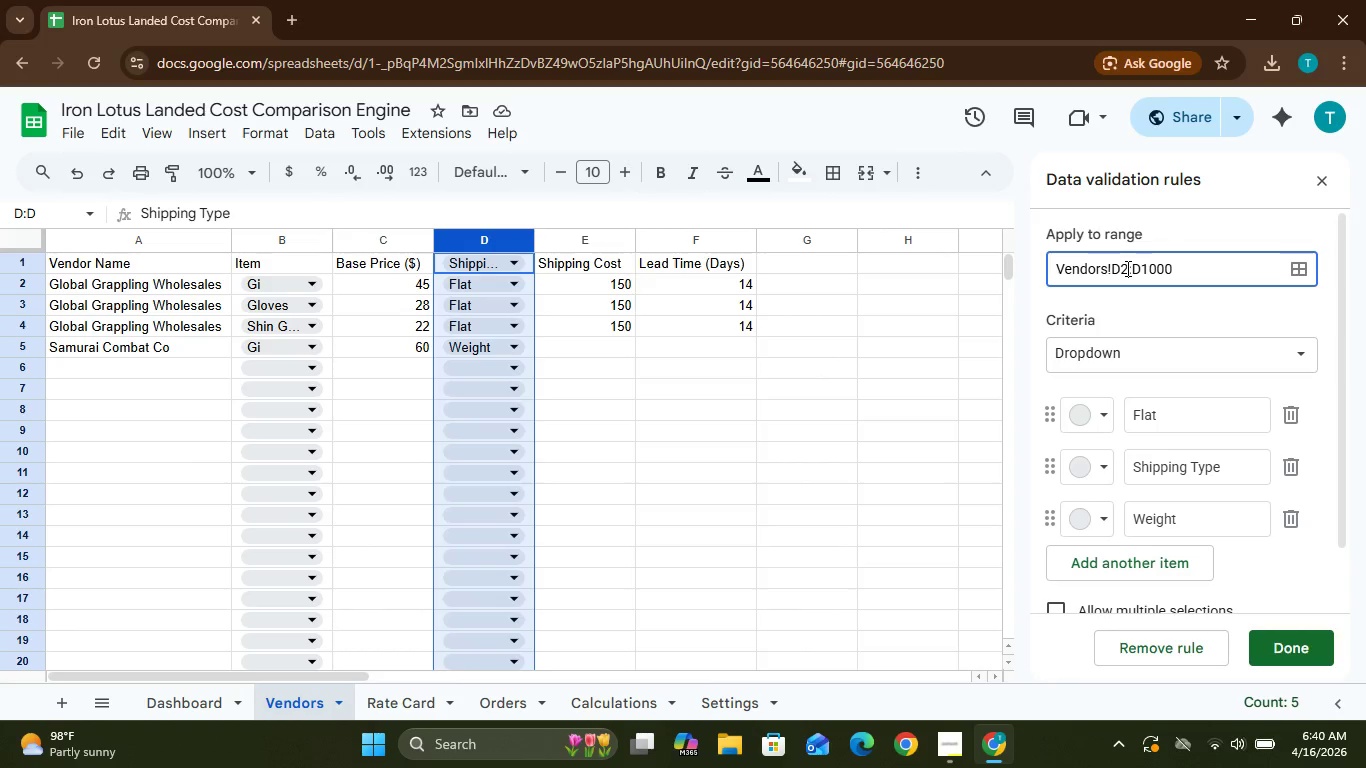 
key(Enter)
 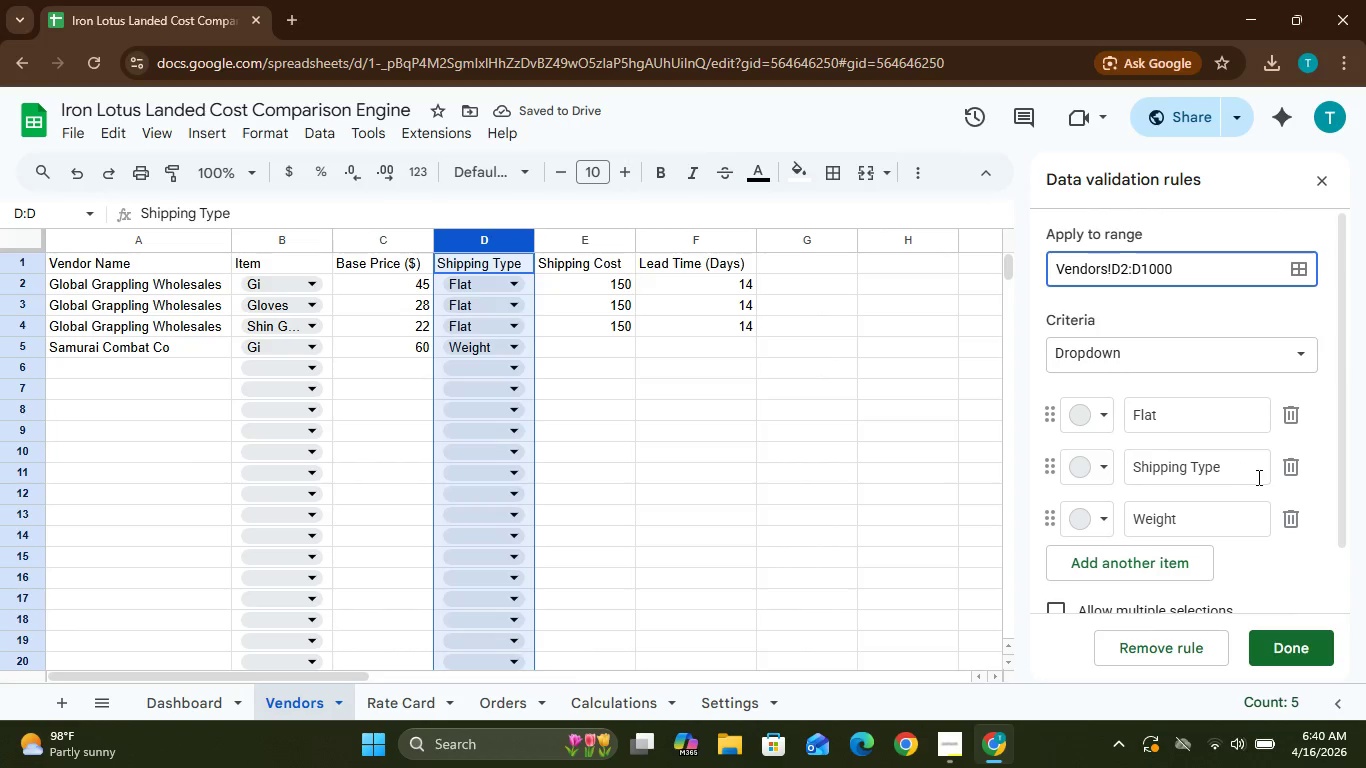 
left_click([1289, 468])
 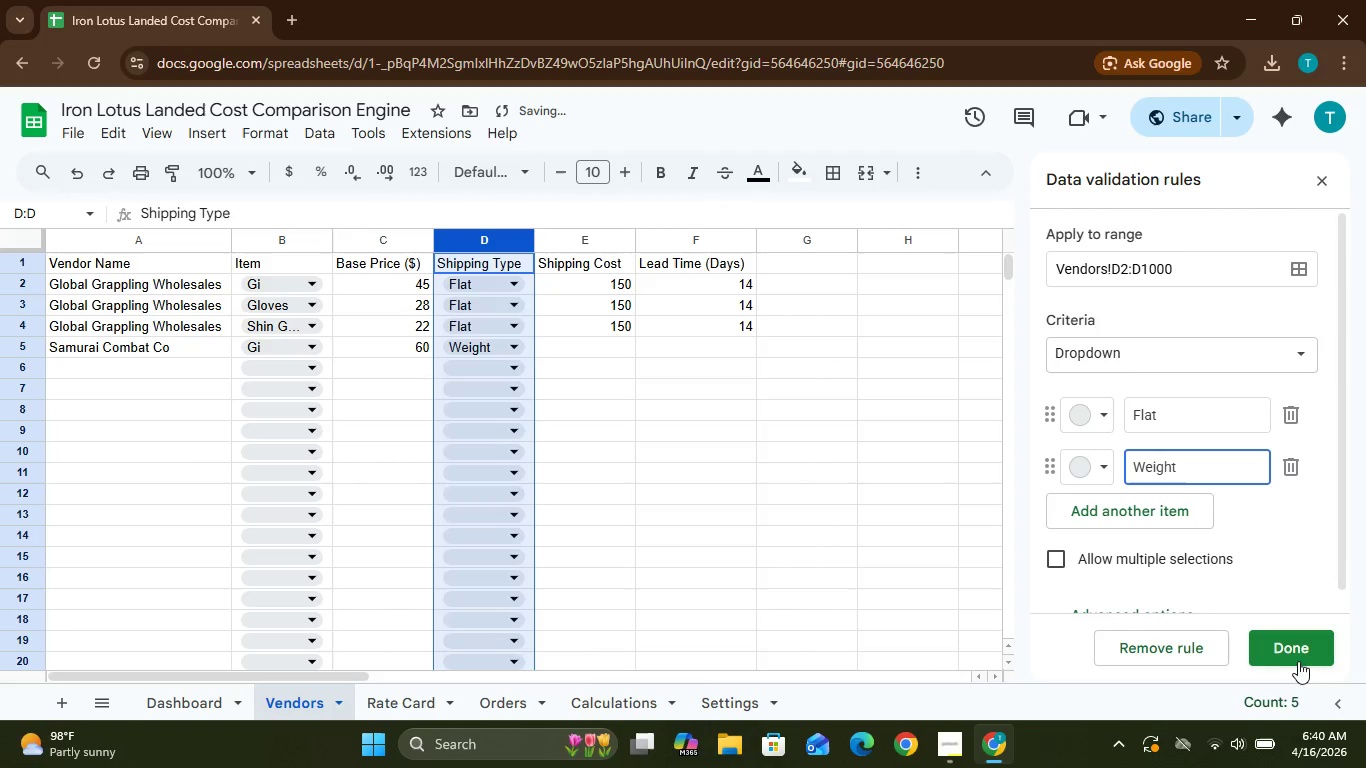 
left_click([1292, 651])
 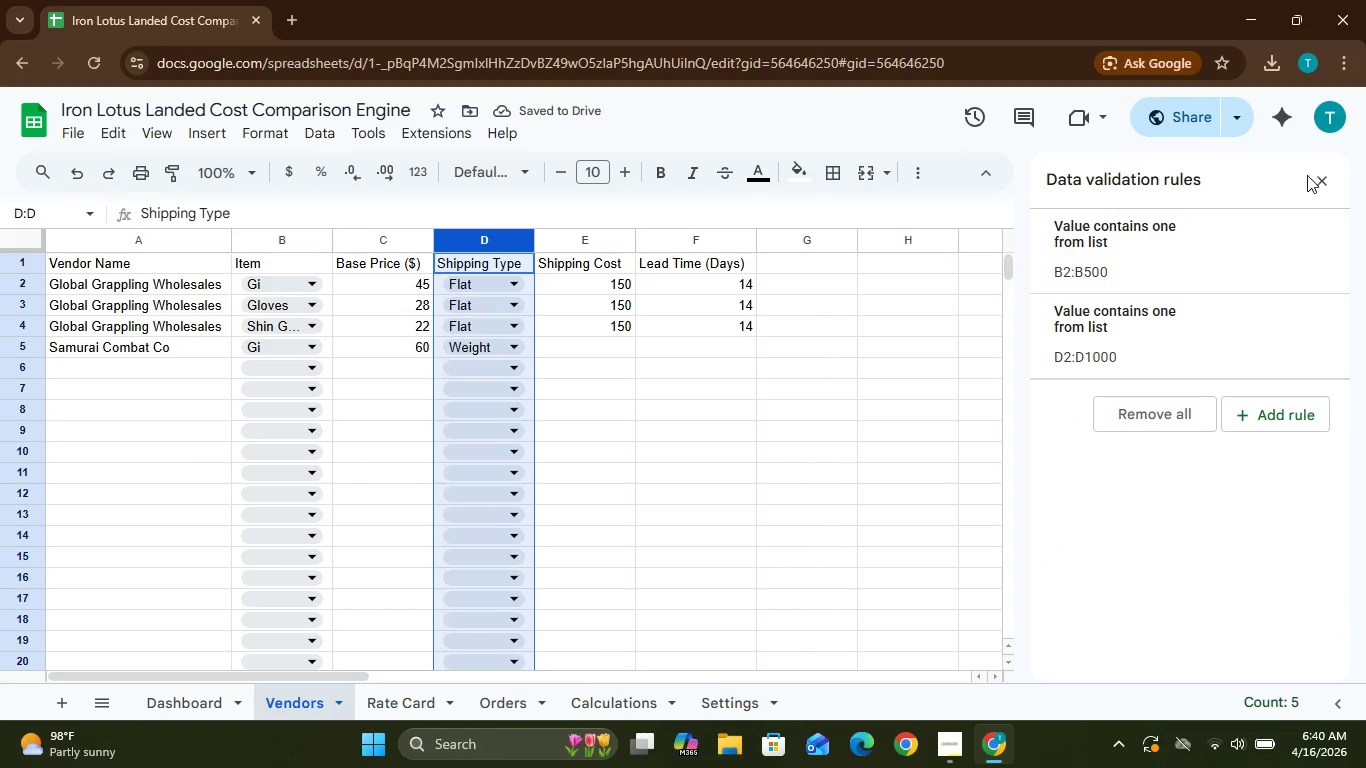 
left_click([1336, 180])
 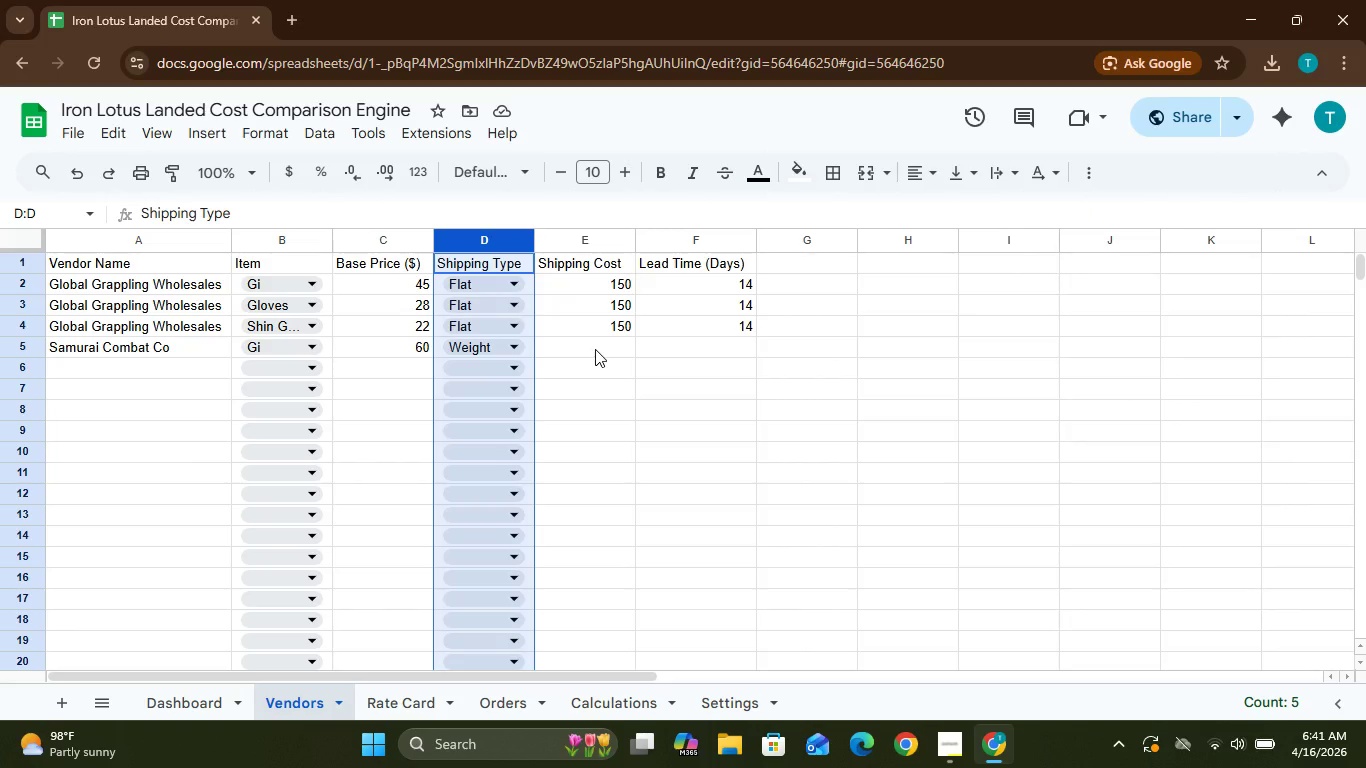 
wait(6.22)
 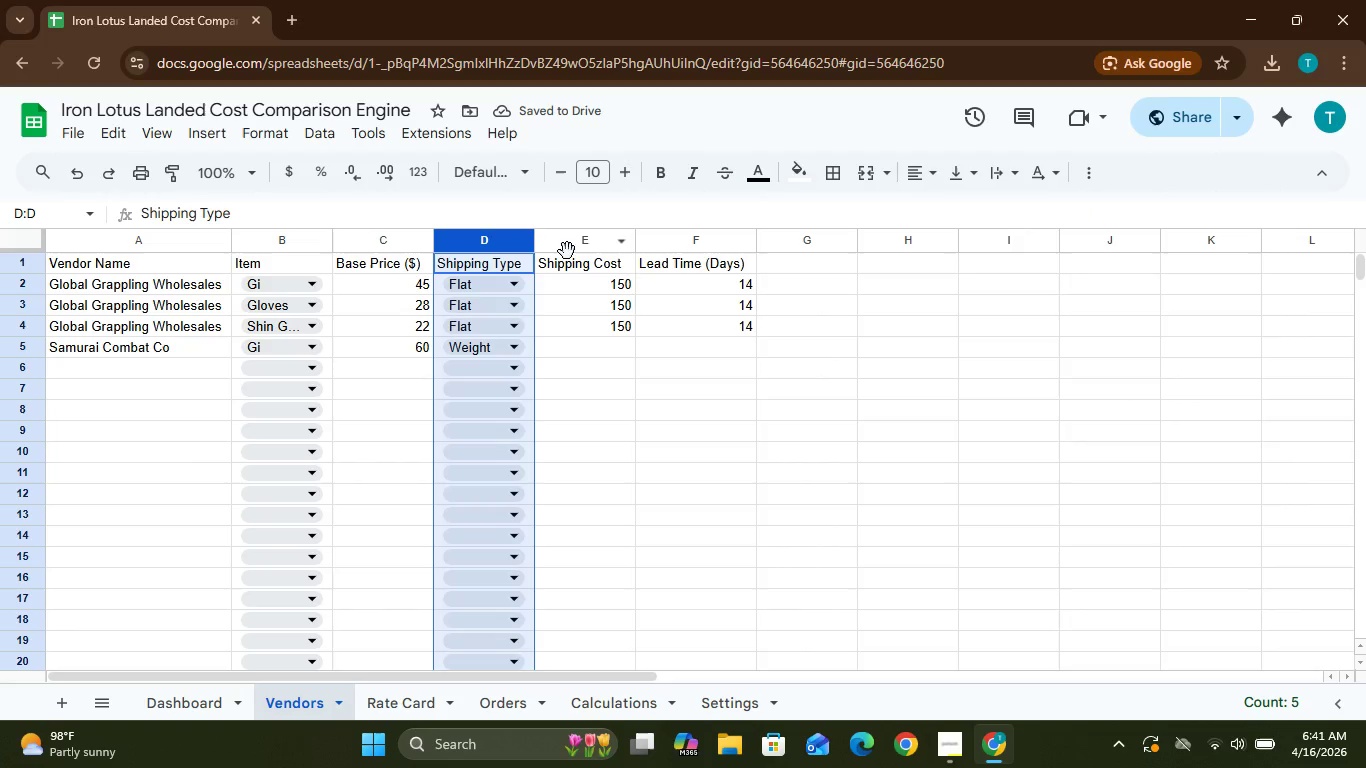 
left_click([595, 349])
 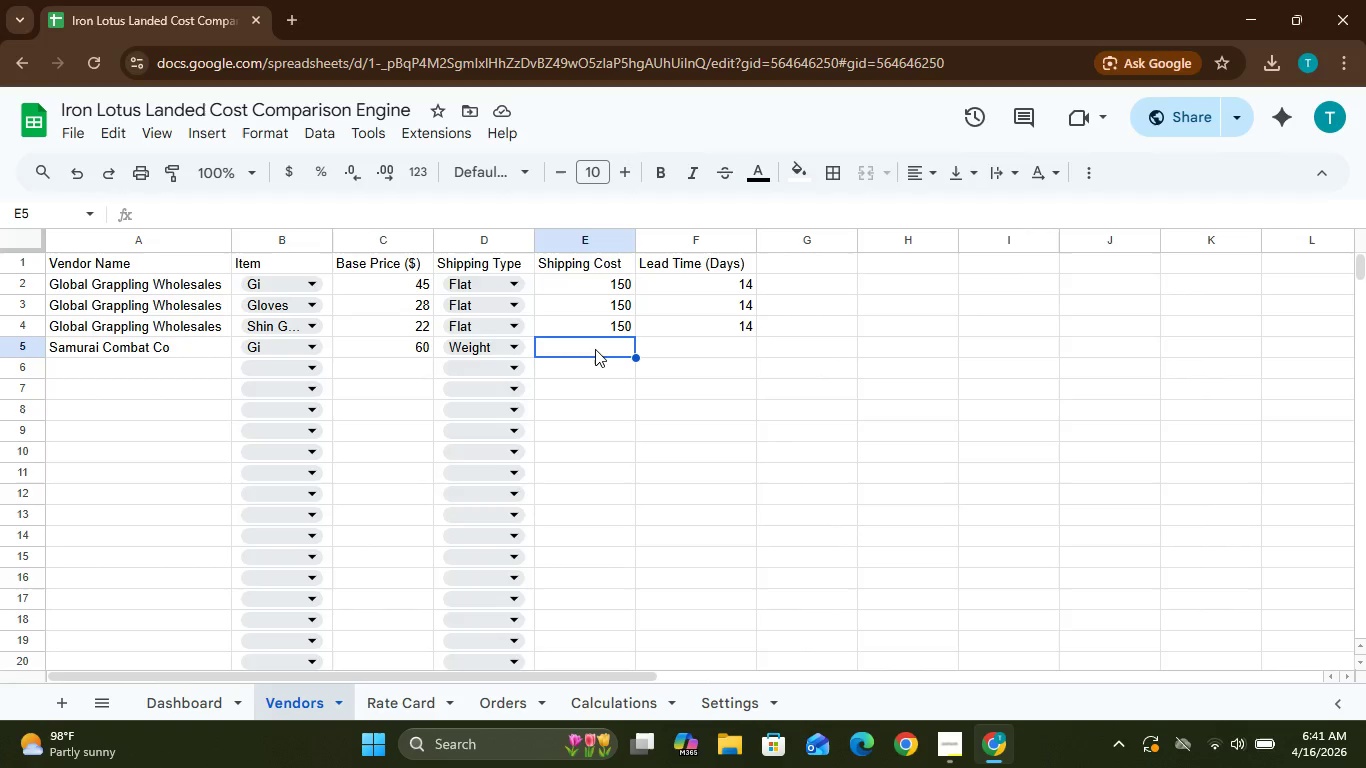 
wait(9.72)
 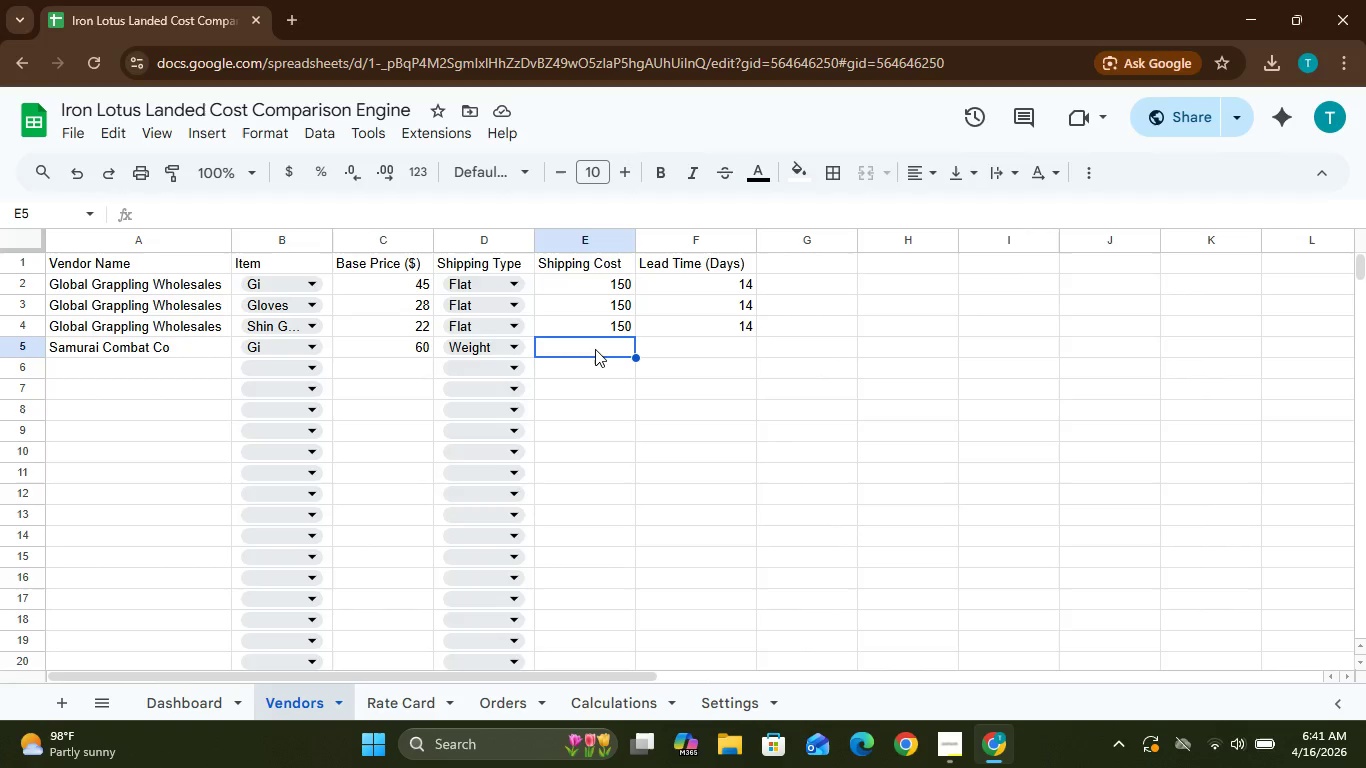 
key(6)
 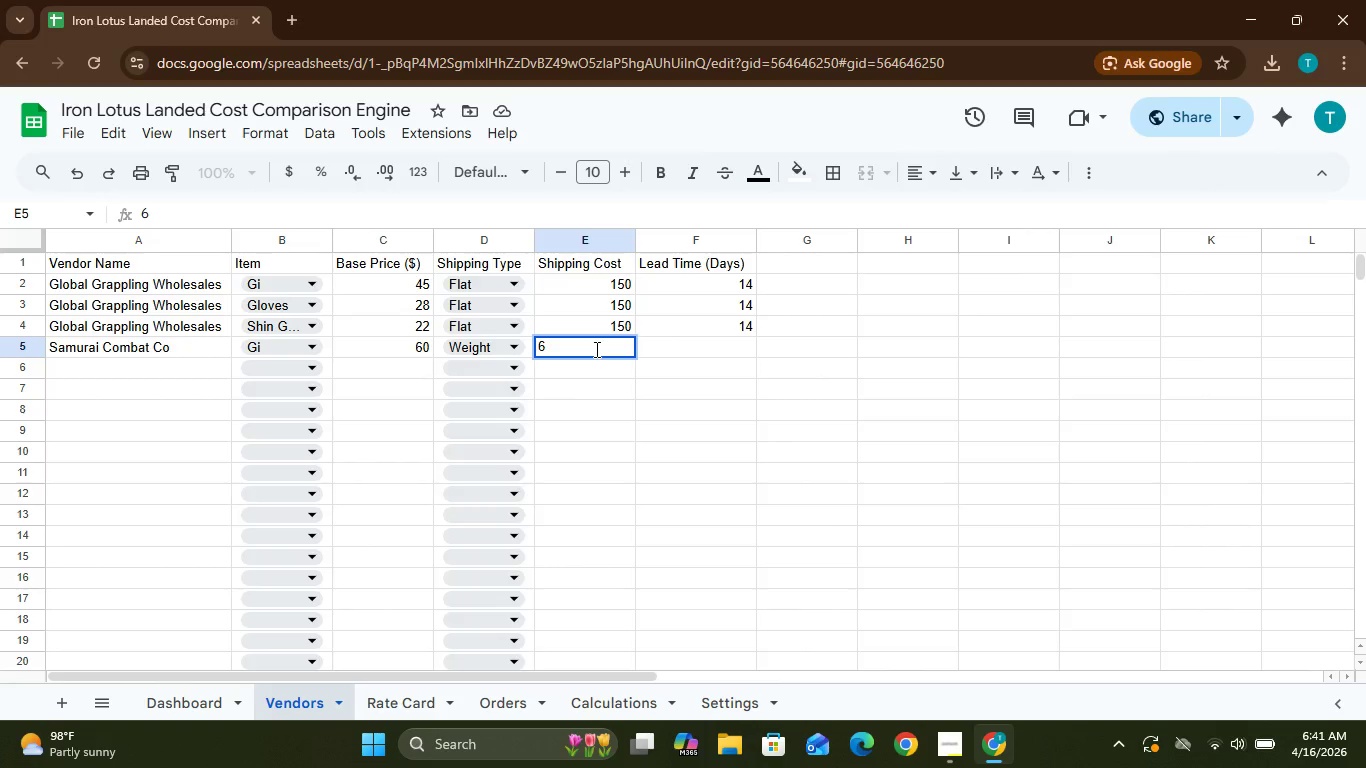 
key(ArrowRight)
 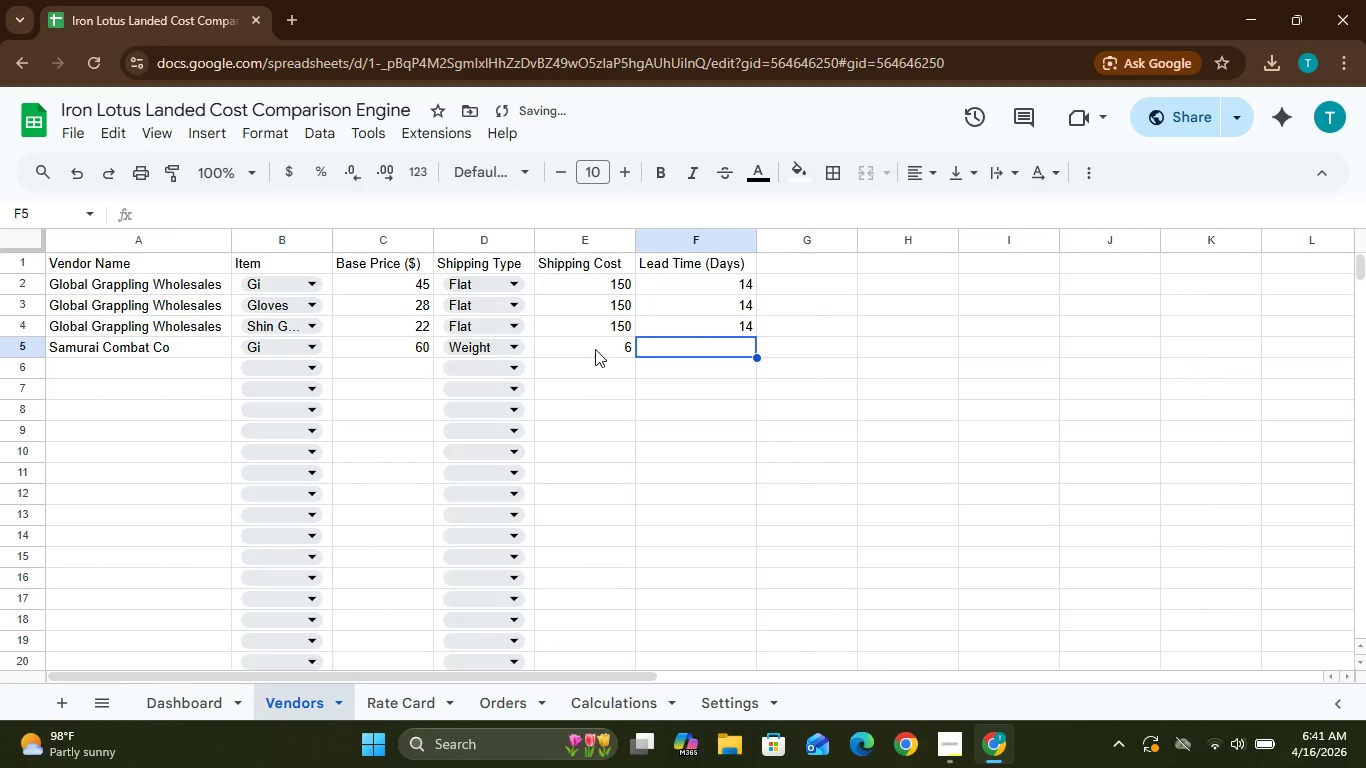 
key(9)
 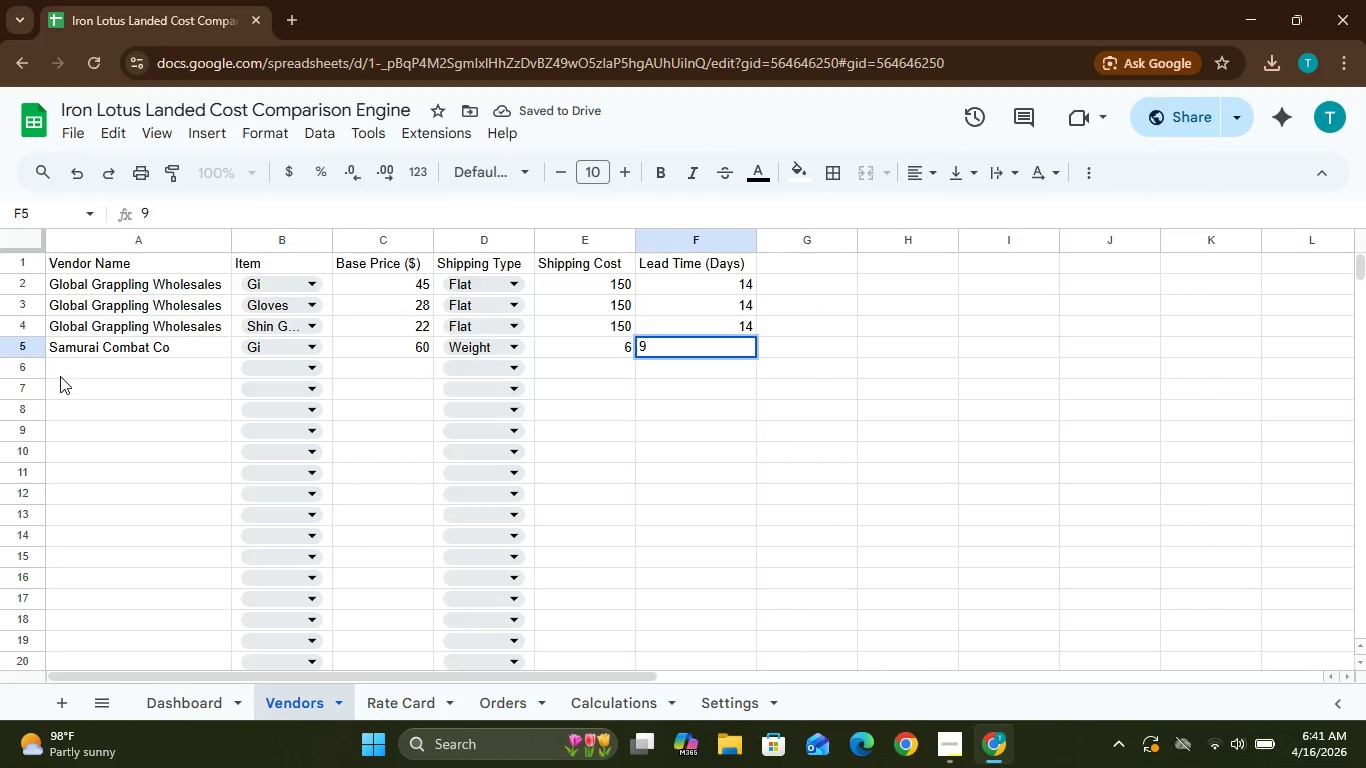 
left_click([58, 364])
 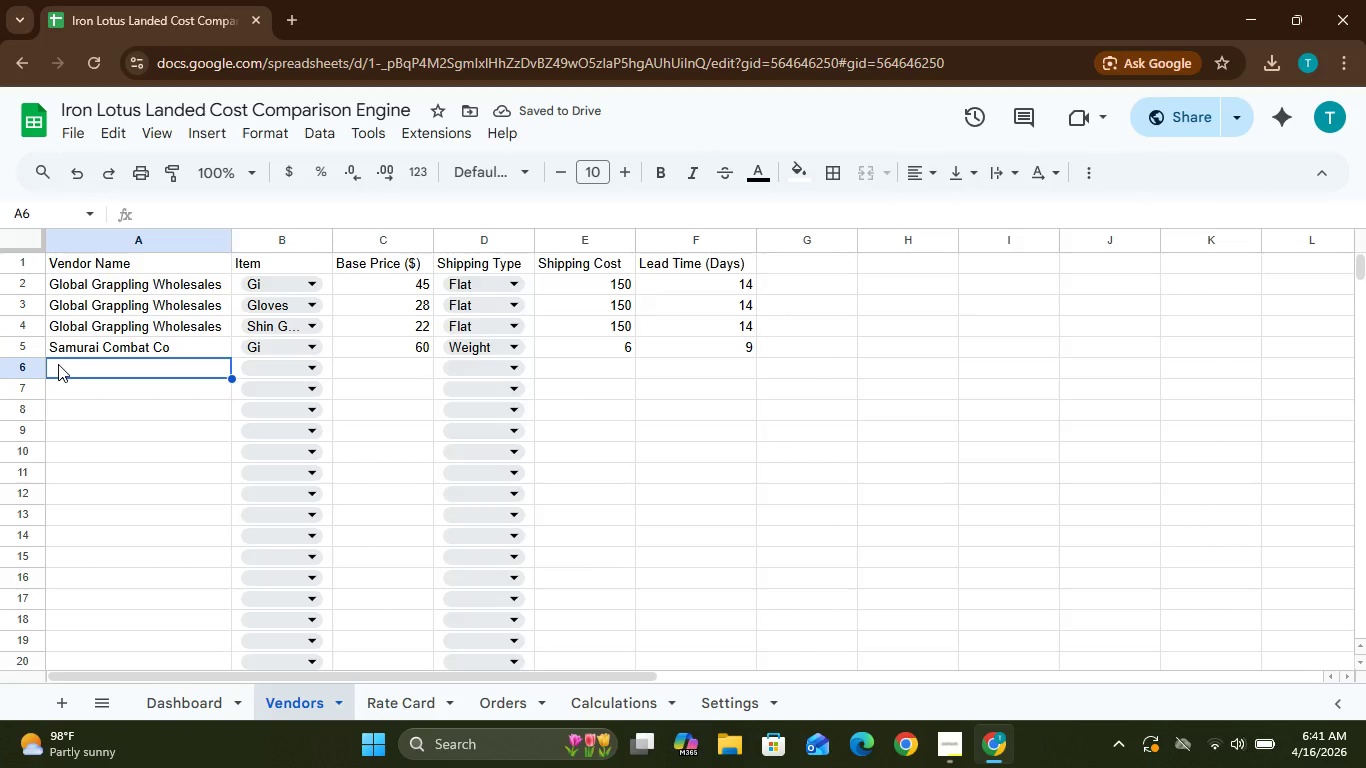 
wait(8.89)
 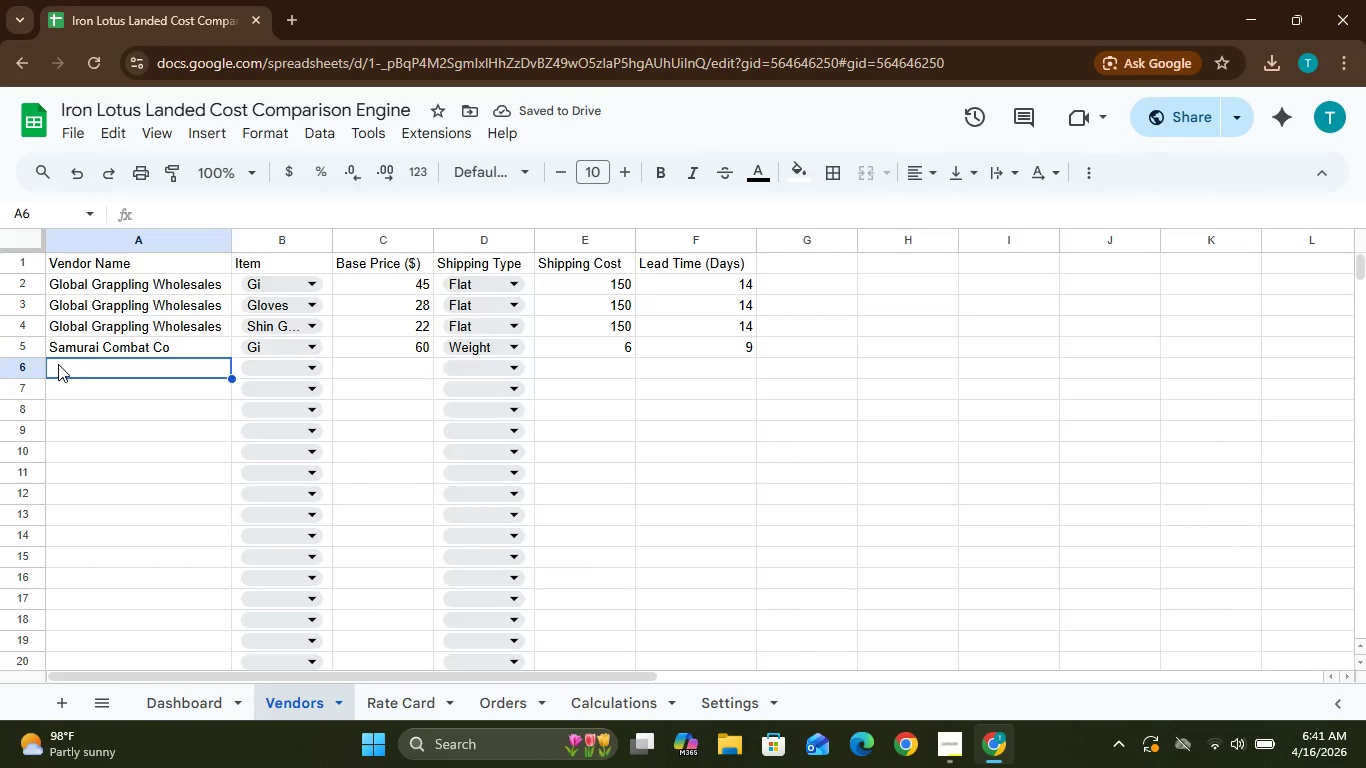 
hold_key(key=CapsLock, duration=0.67)
 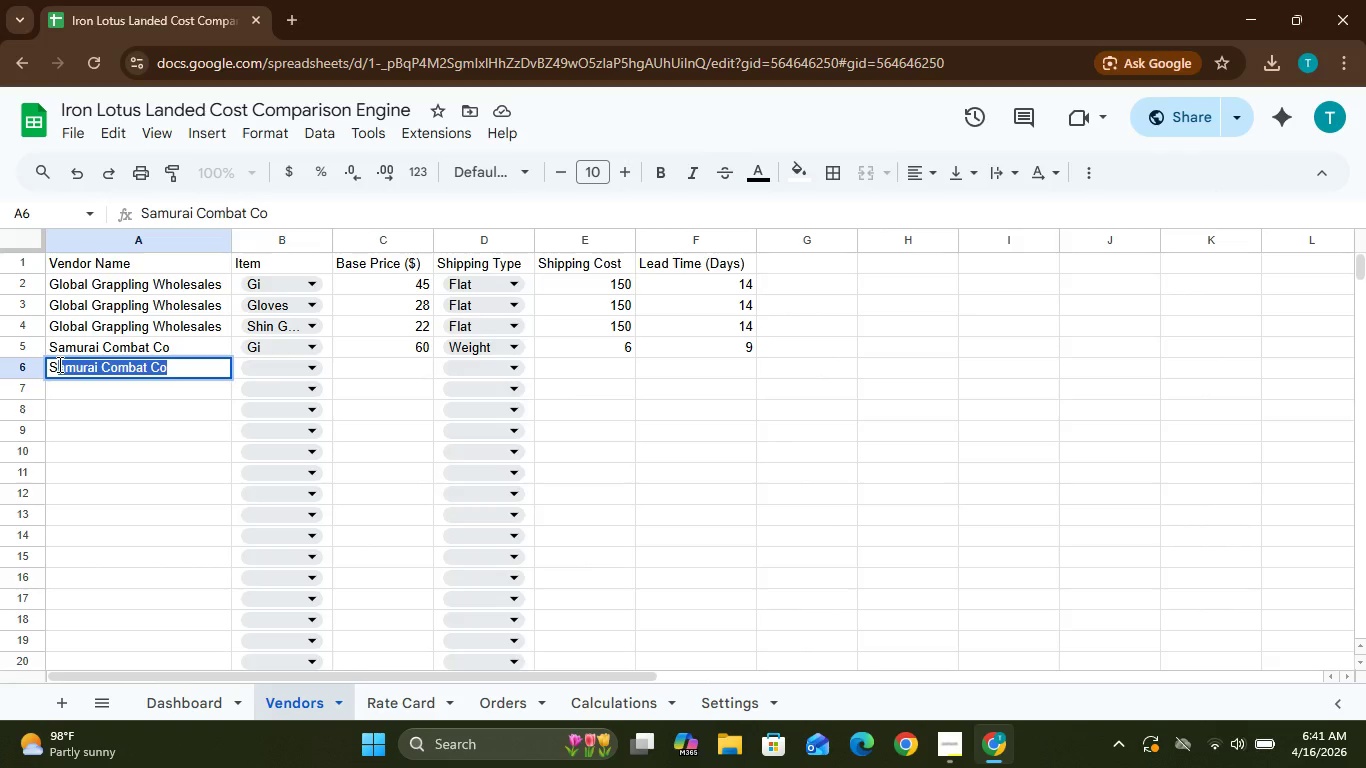 
key(S)
 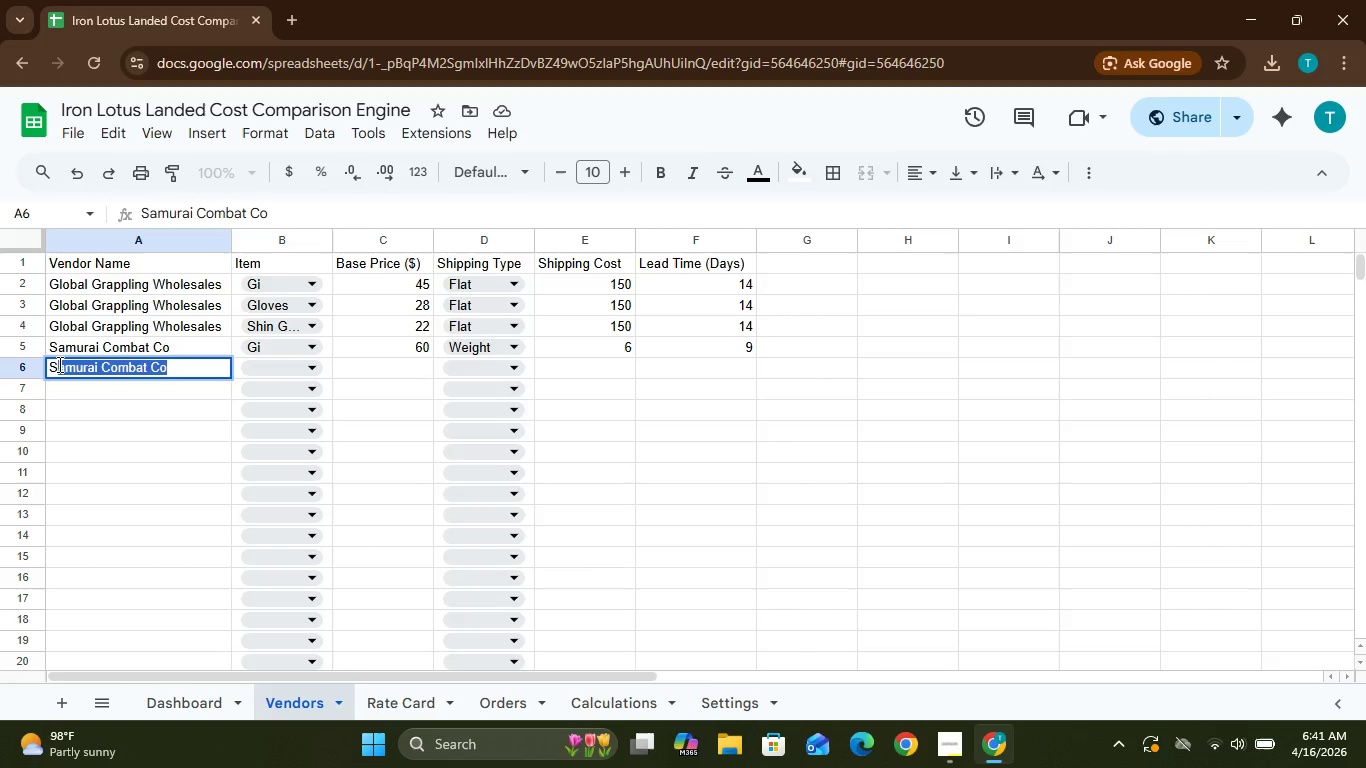 
wait(11.67)
 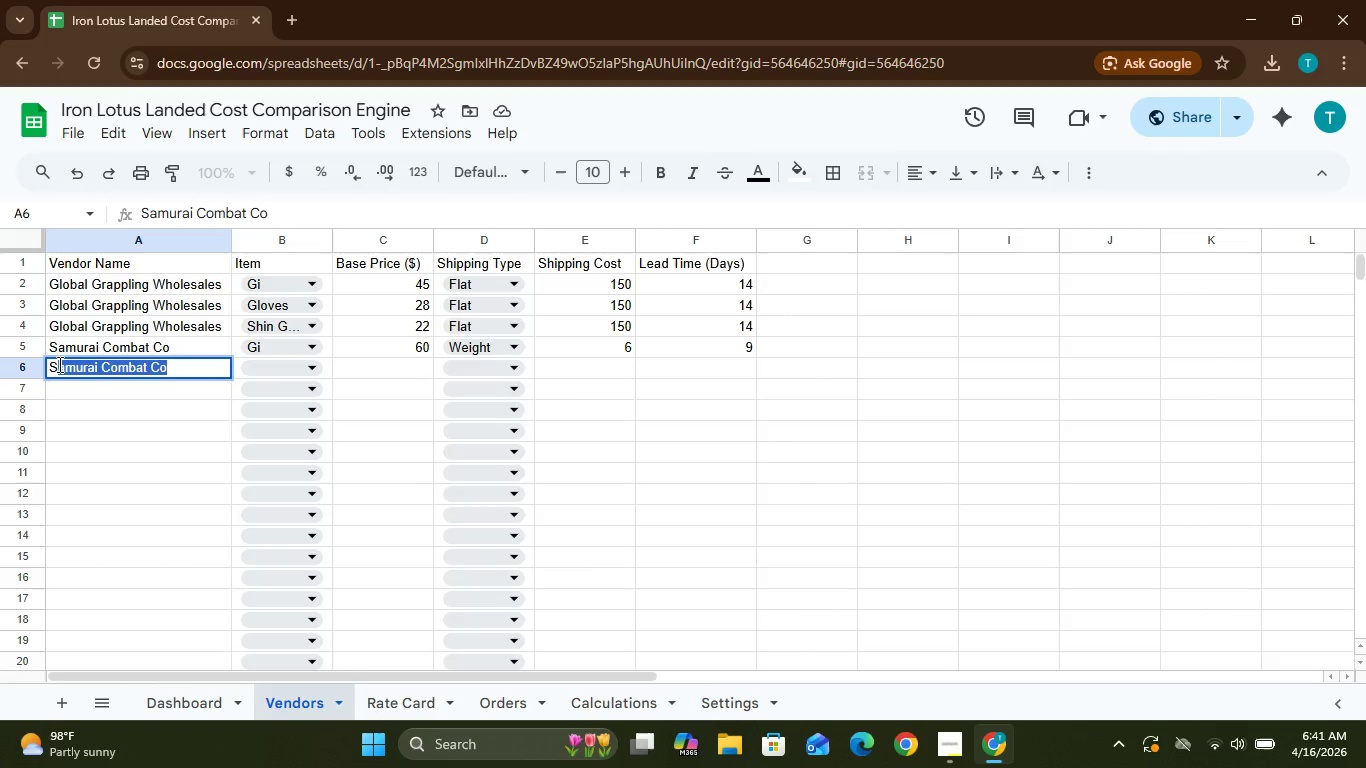 
key(Enter)
 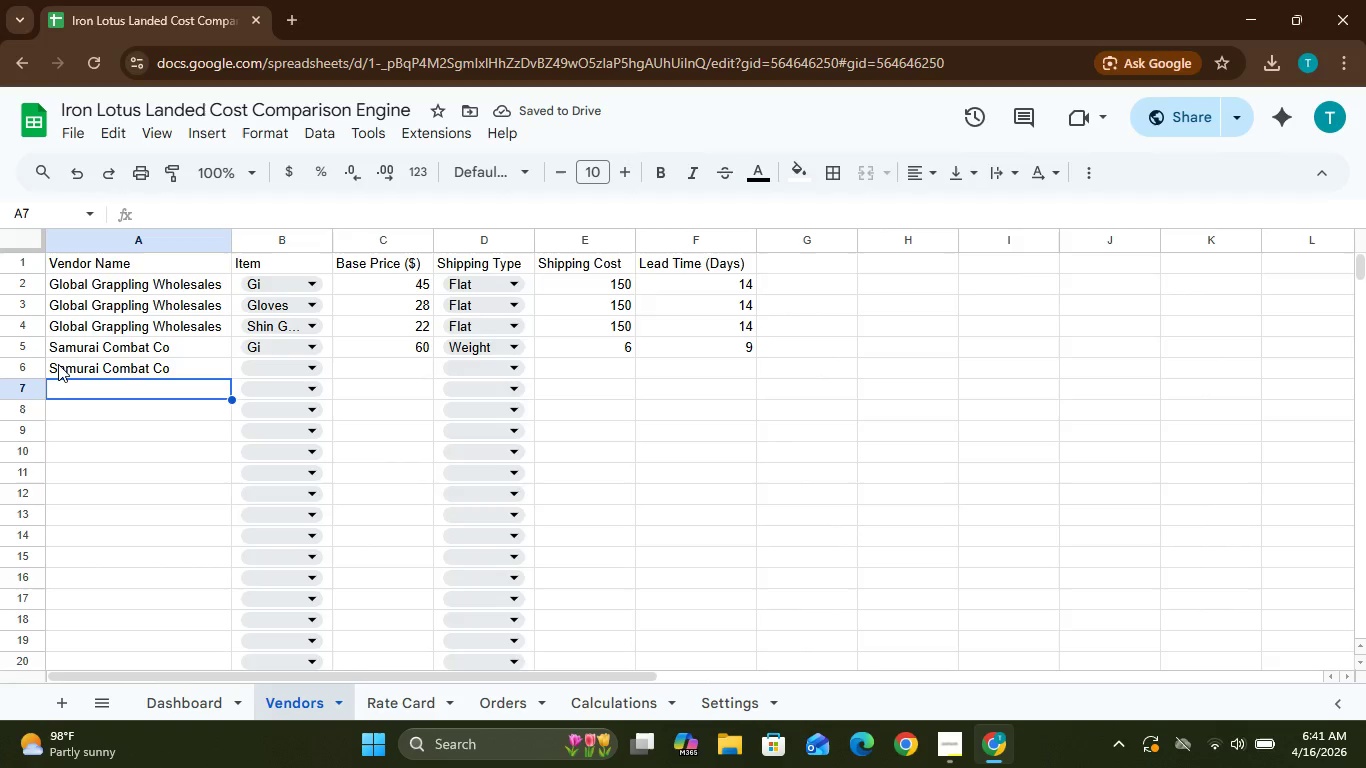 
wait(8.8)
 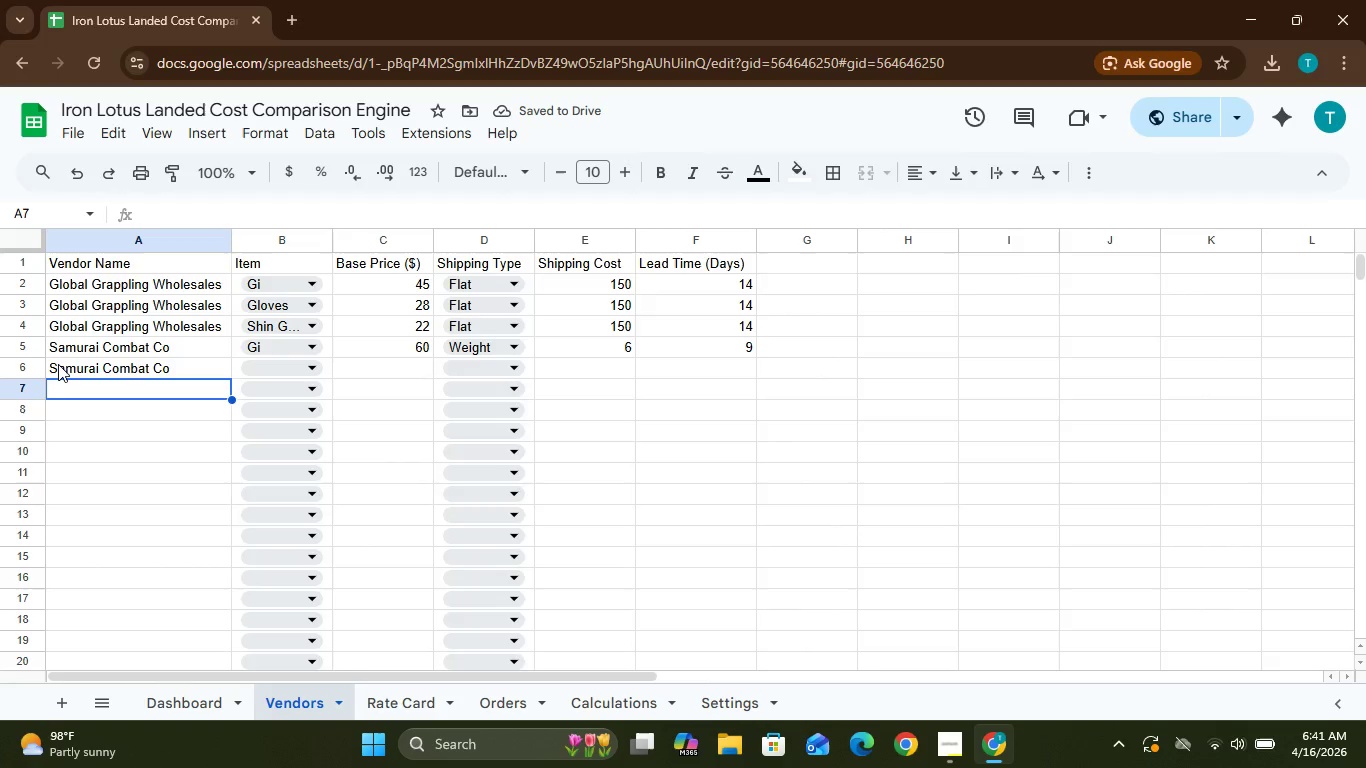 
left_click([309, 369])
 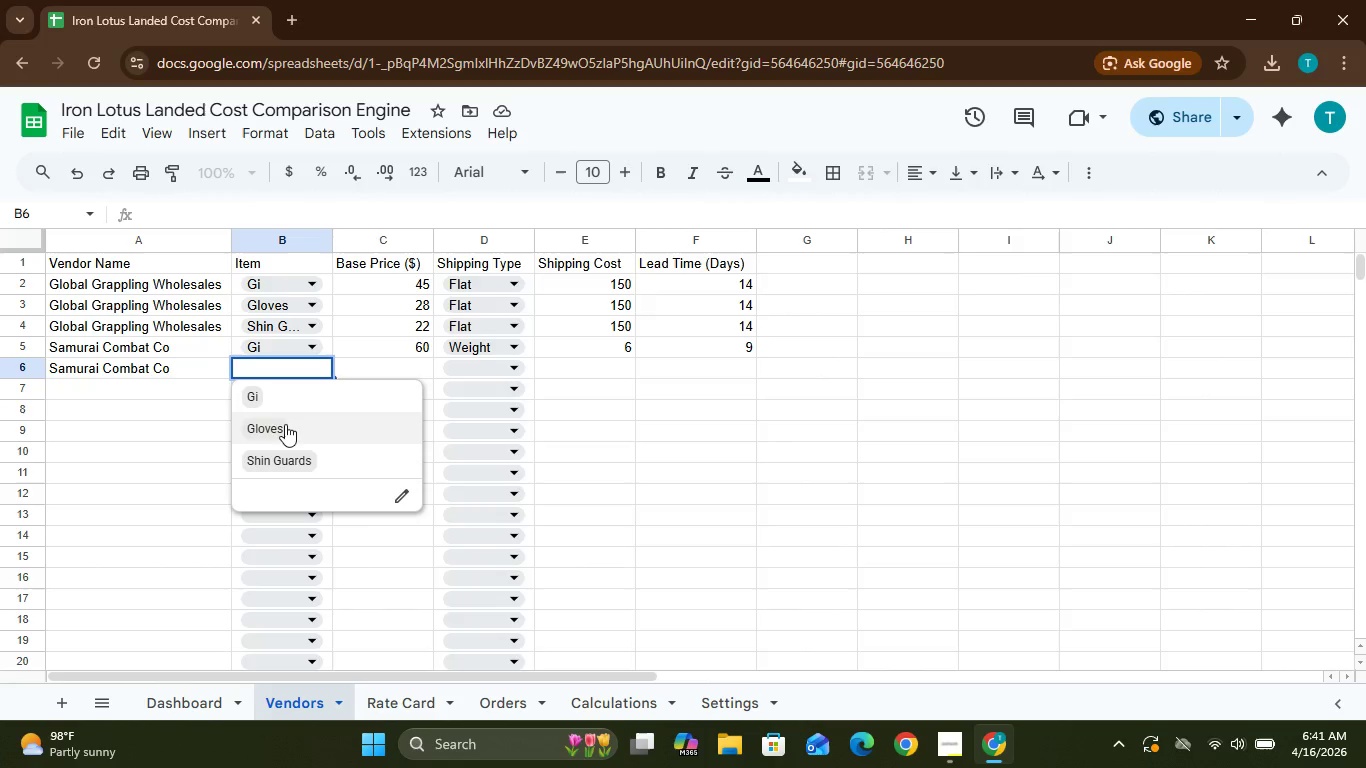 
left_click([278, 430])
 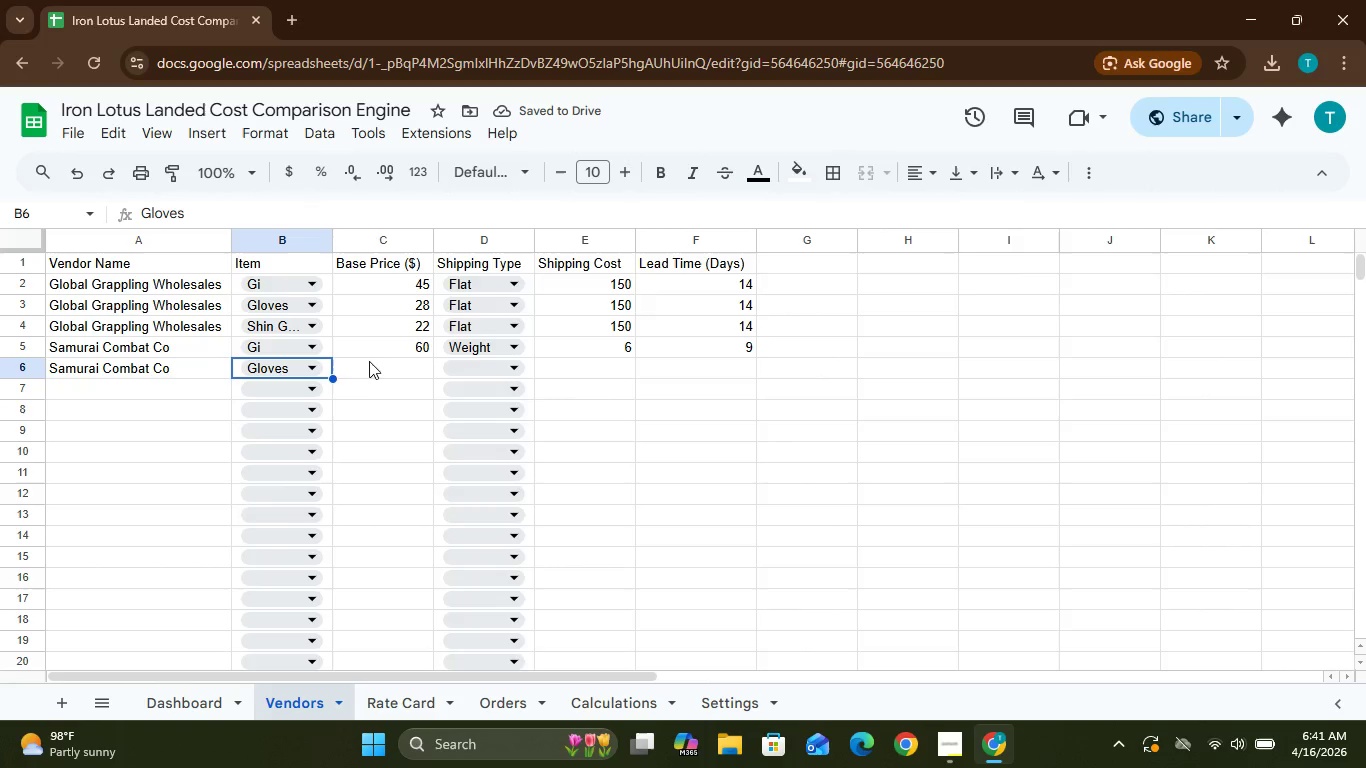 
left_click([367, 371])
 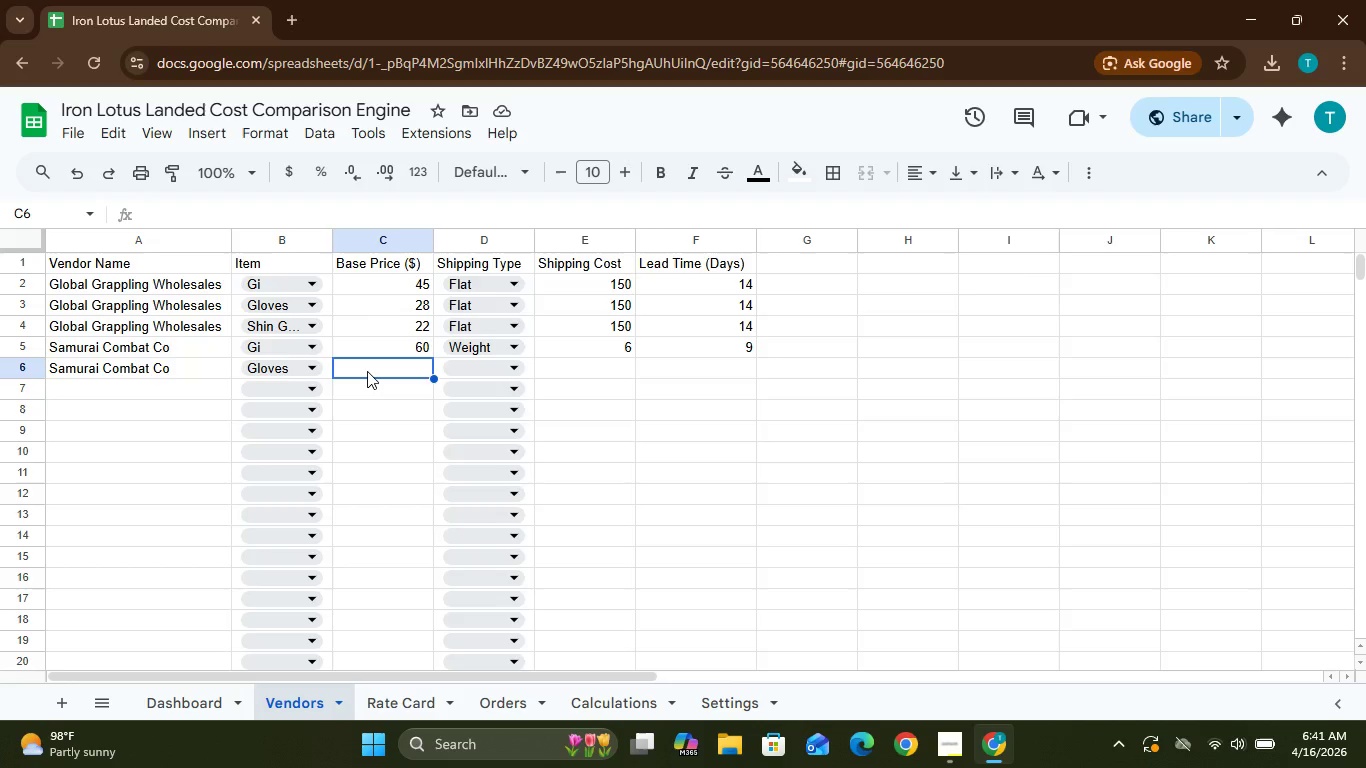 
type(38)
 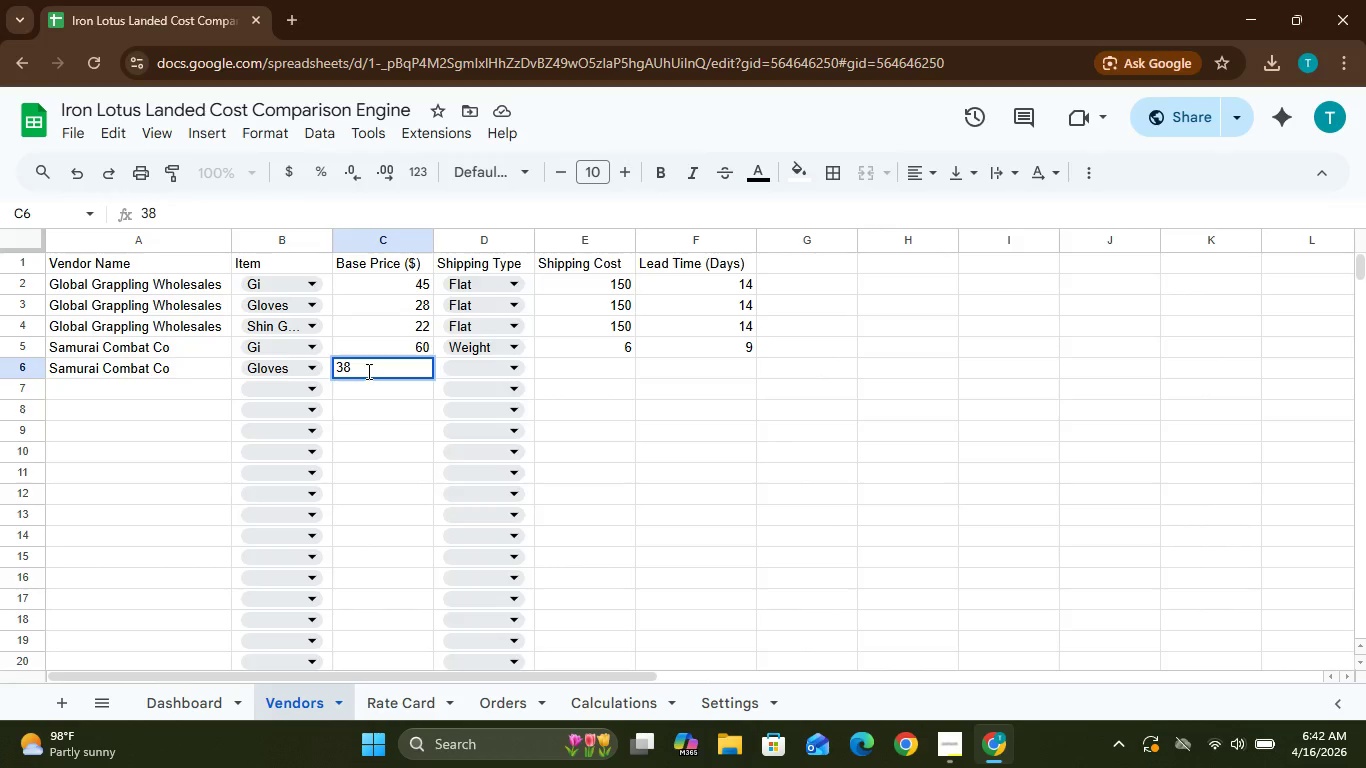 
key(ArrowRight)
 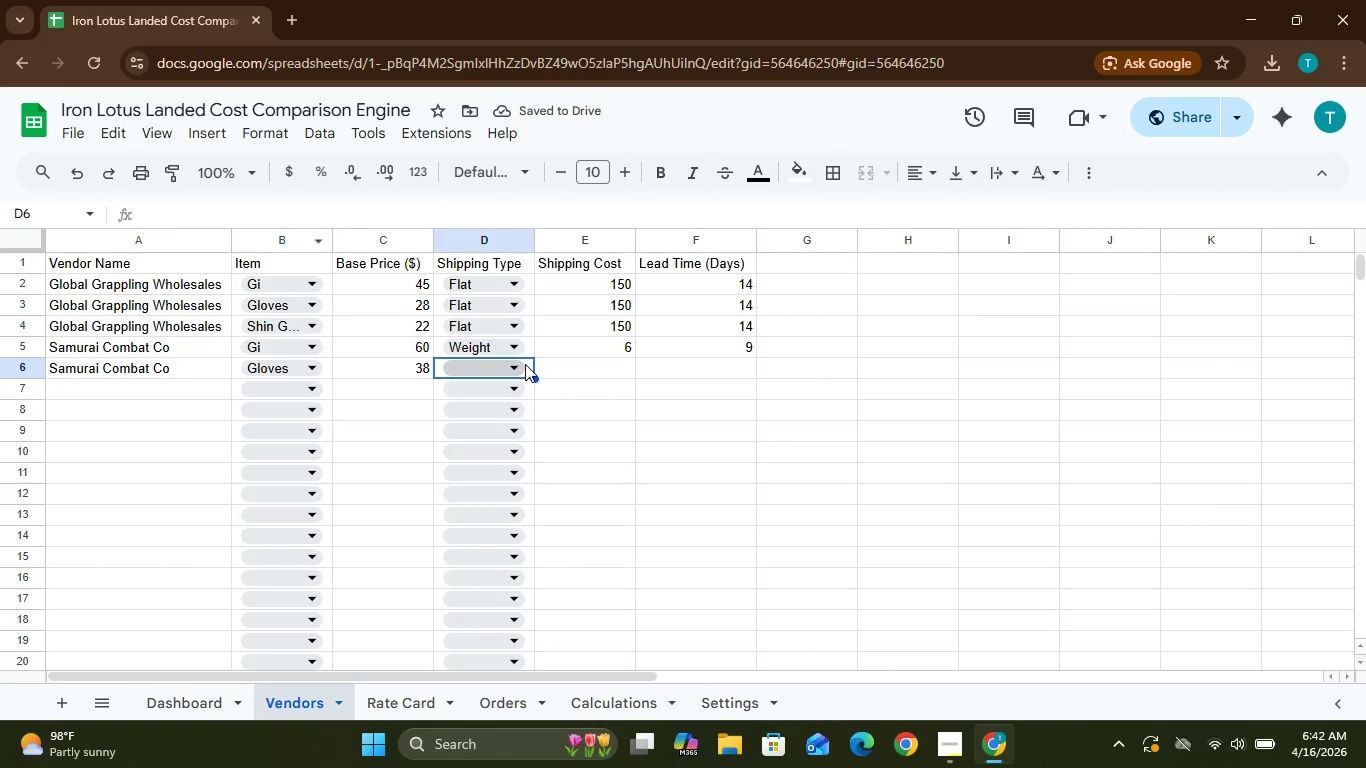 
left_click([512, 373])
 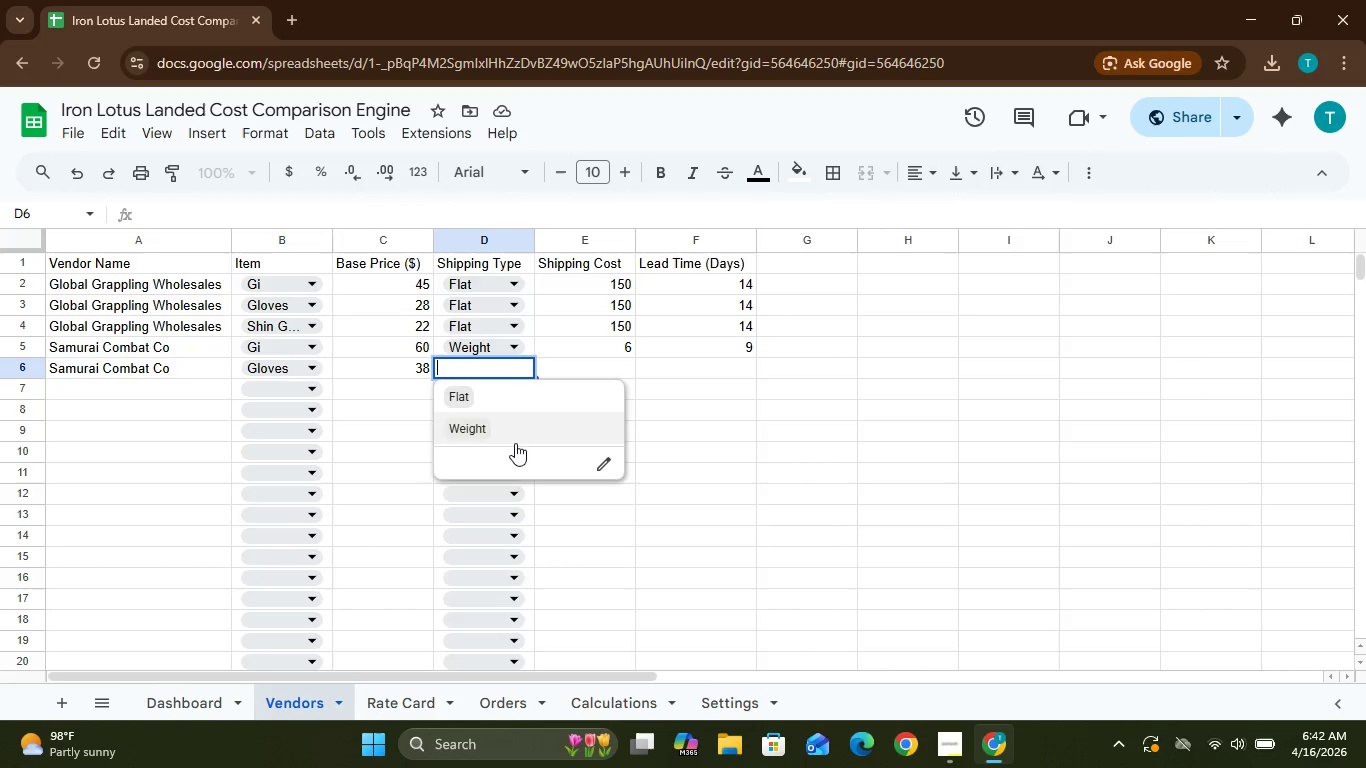 
left_click([515, 446])
 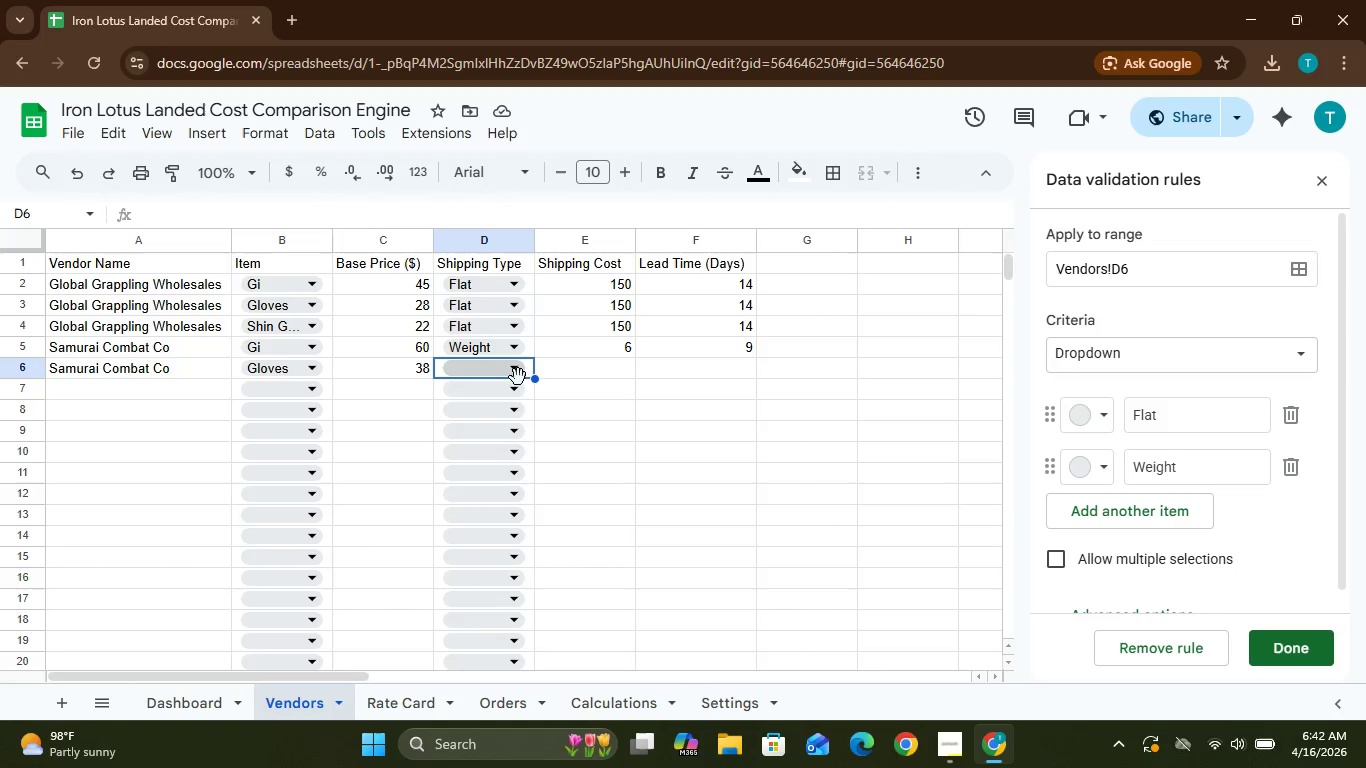 
left_click([513, 379])
 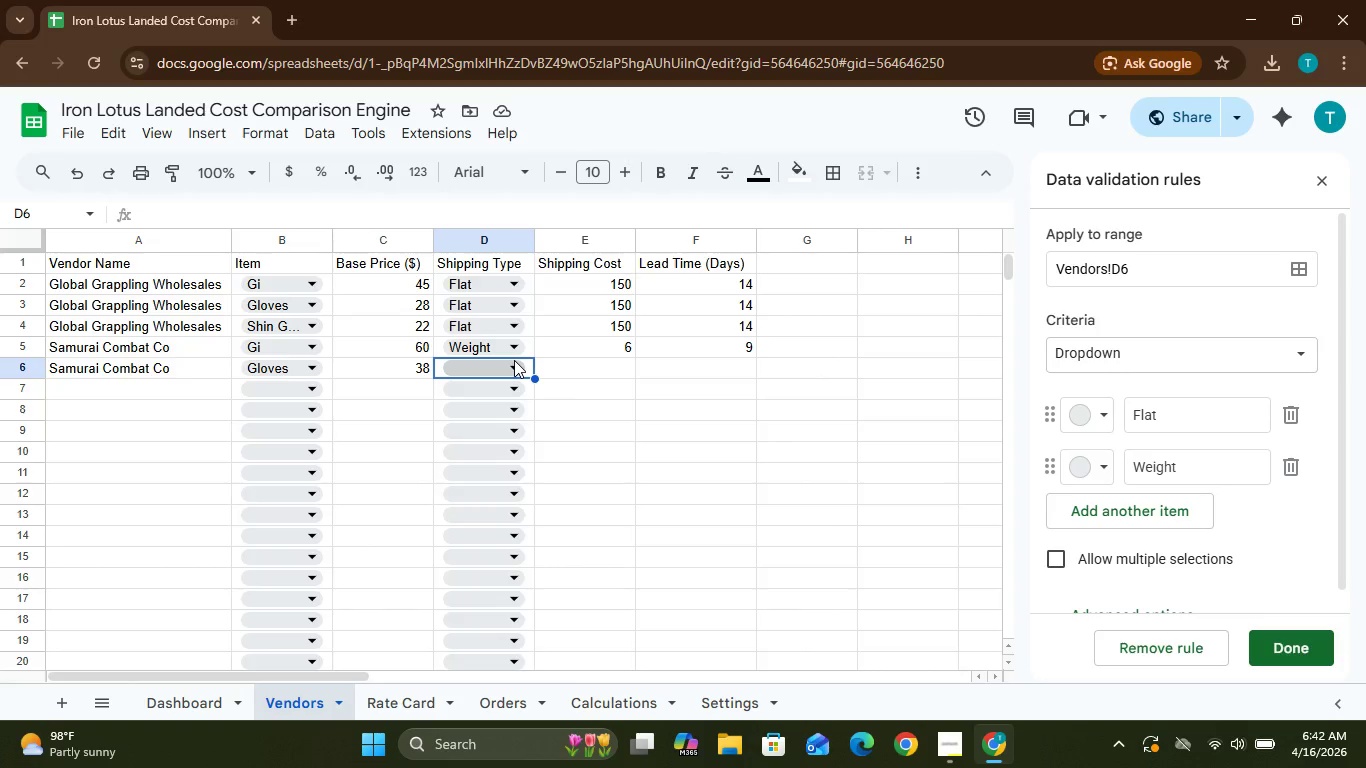 
left_click([514, 360])
 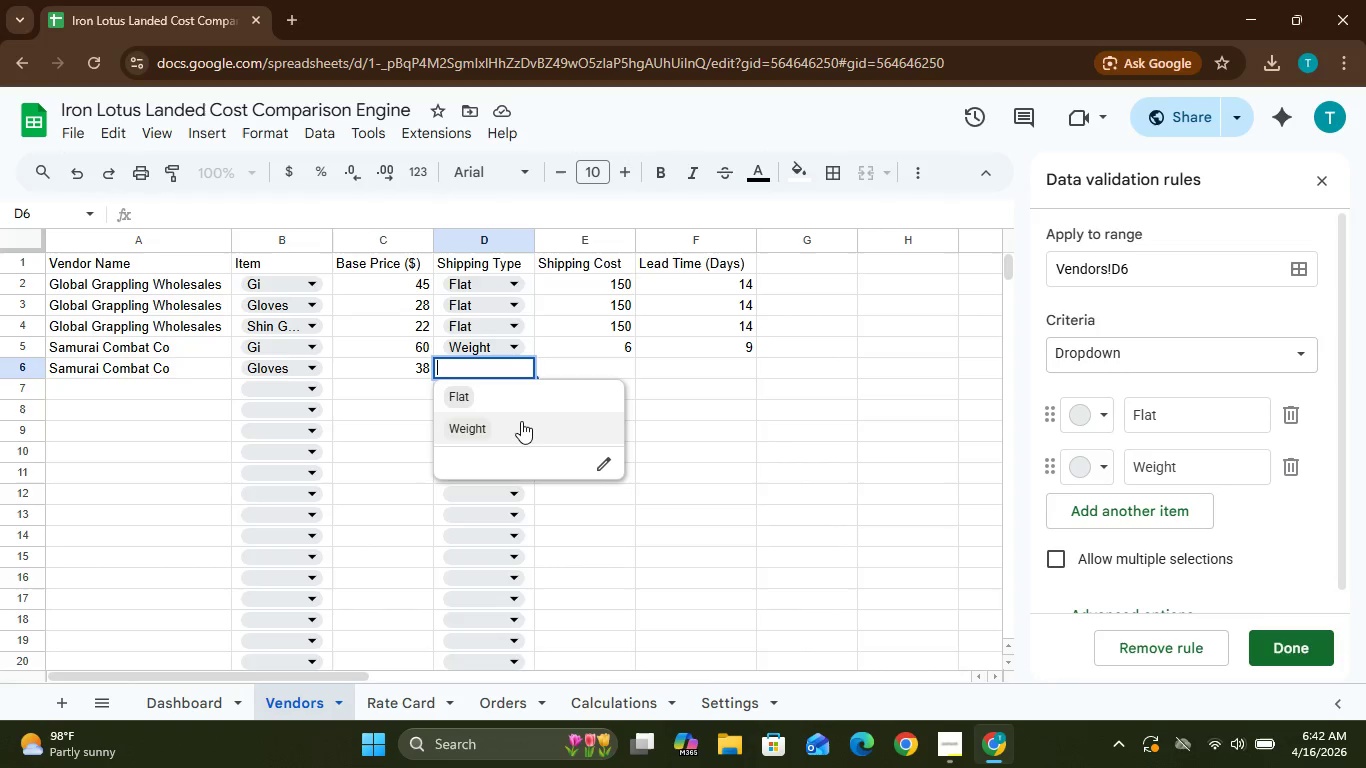 
left_click([521, 421])
 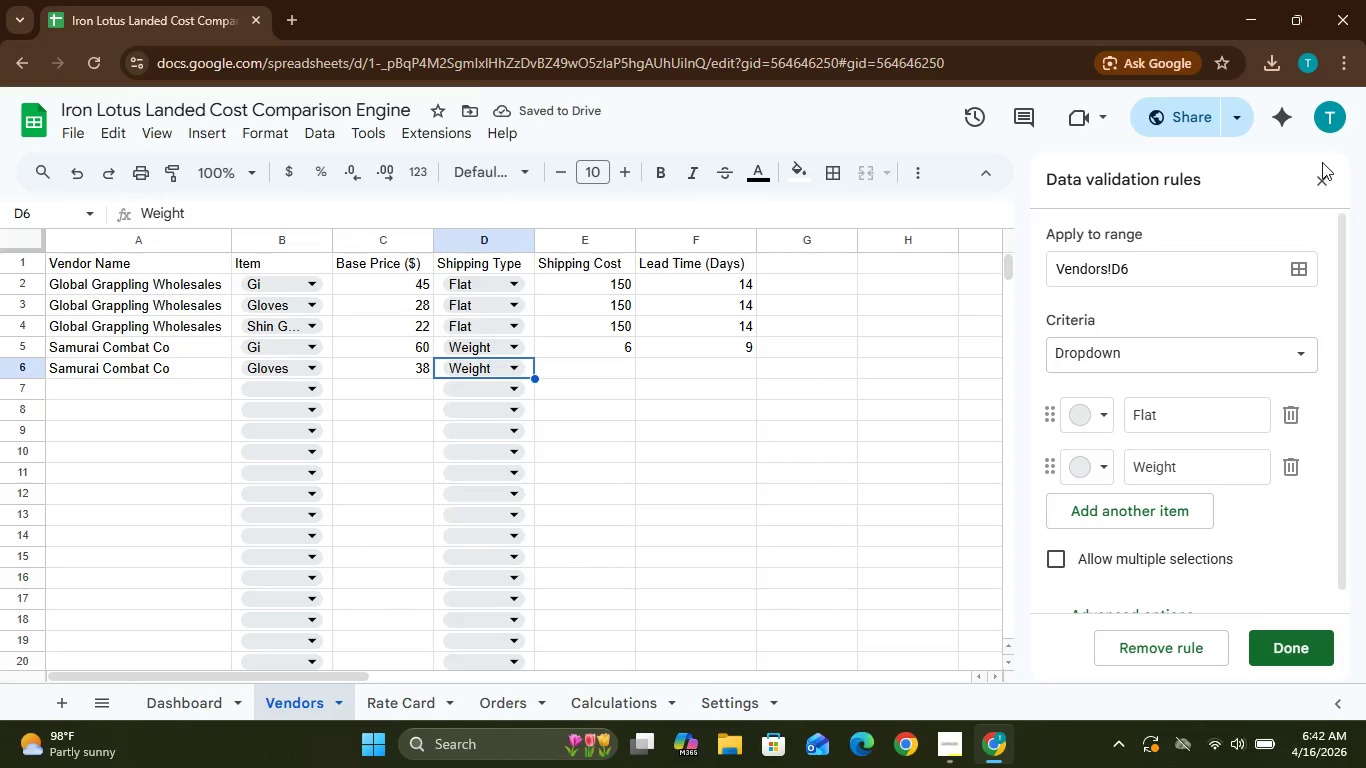 
left_click([1322, 179])
 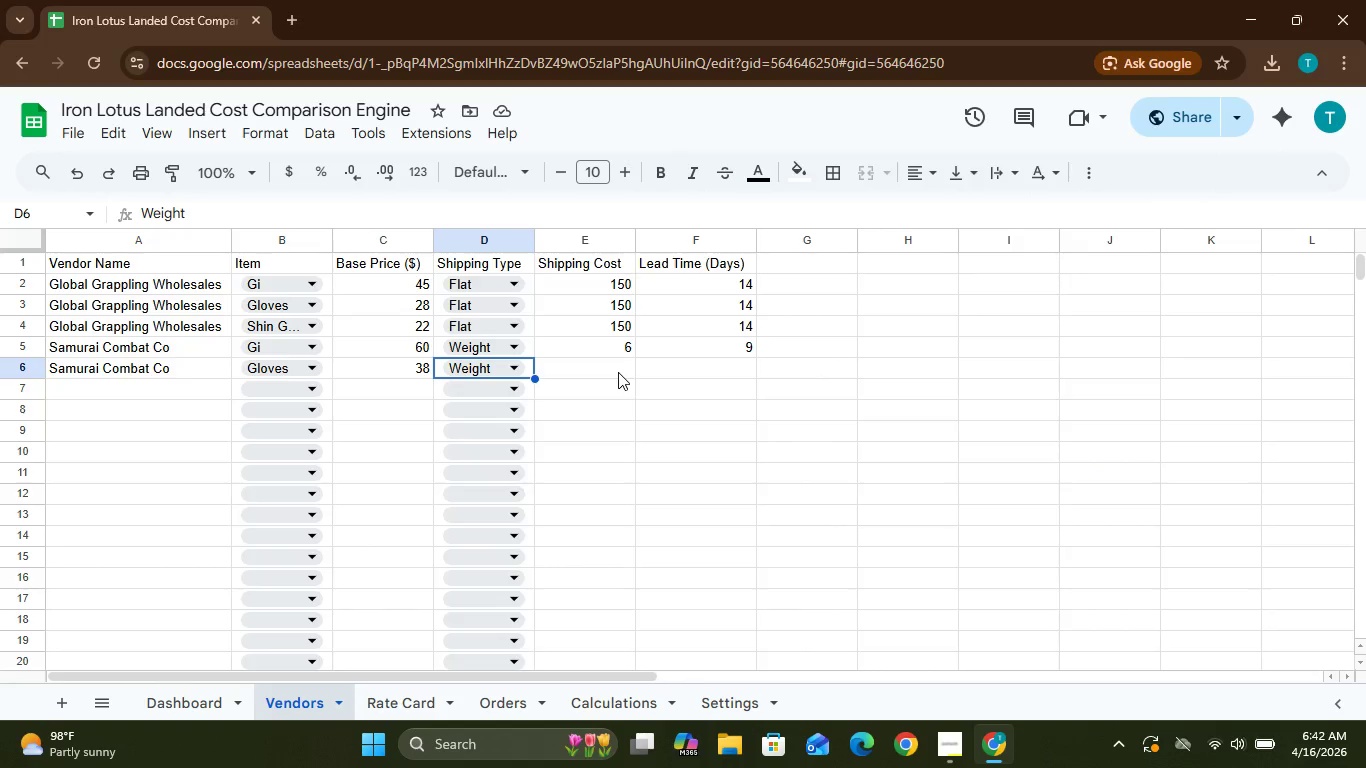 
left_click([613, 371])
 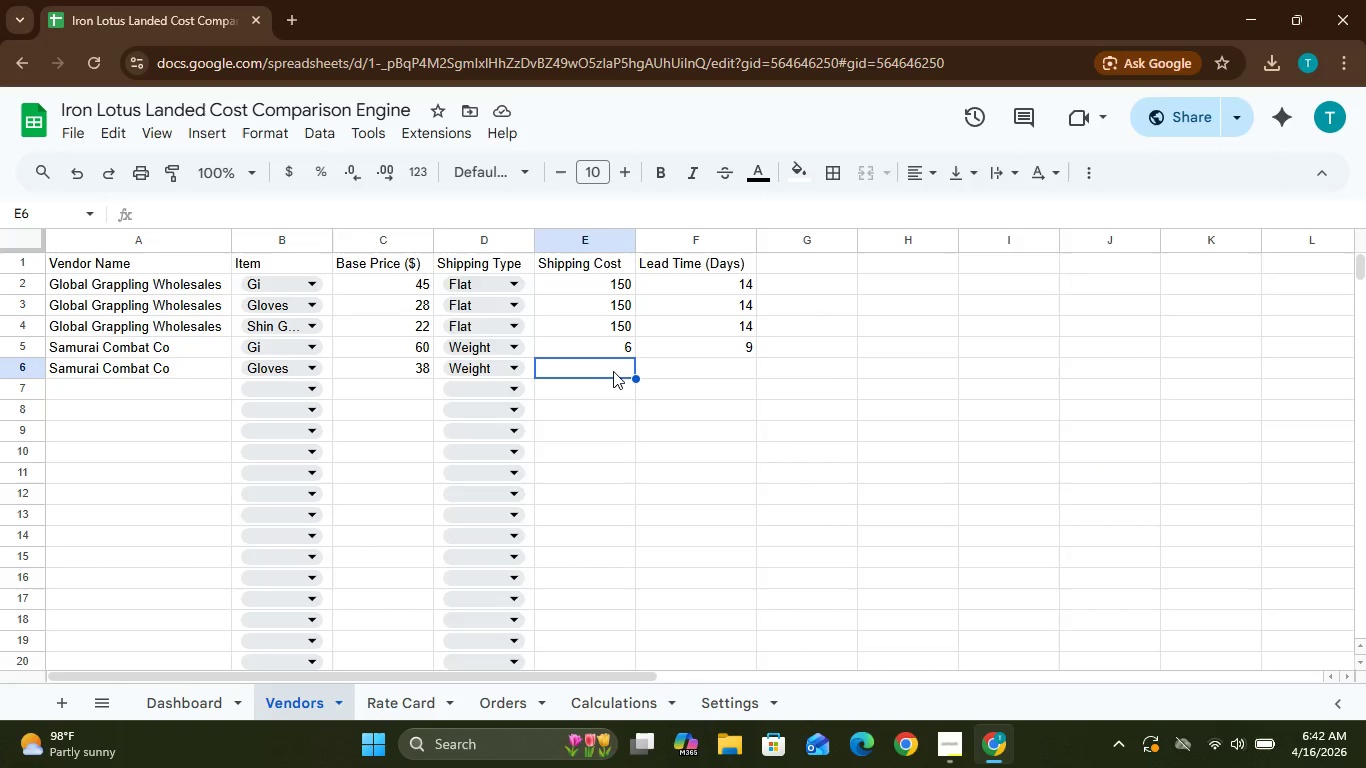 
left_click([613, 371])
 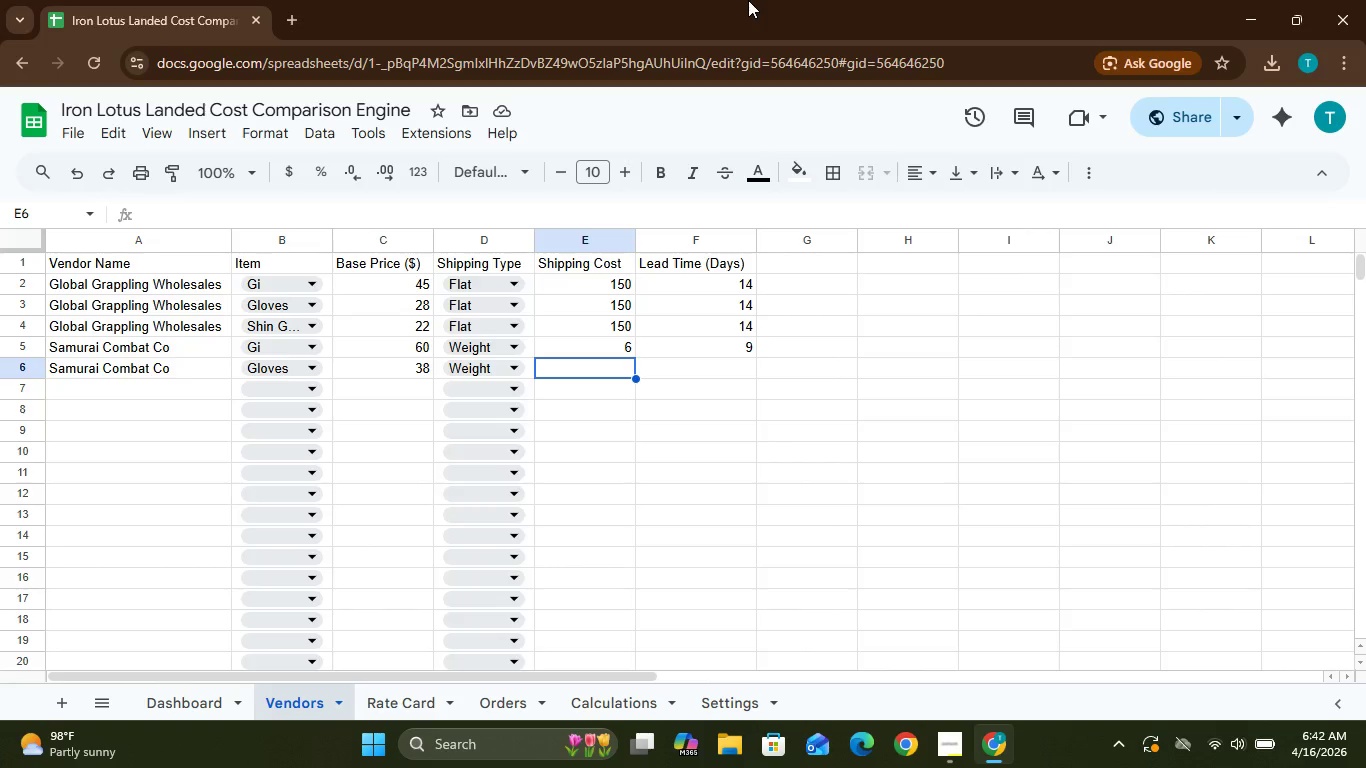 
key(6)
 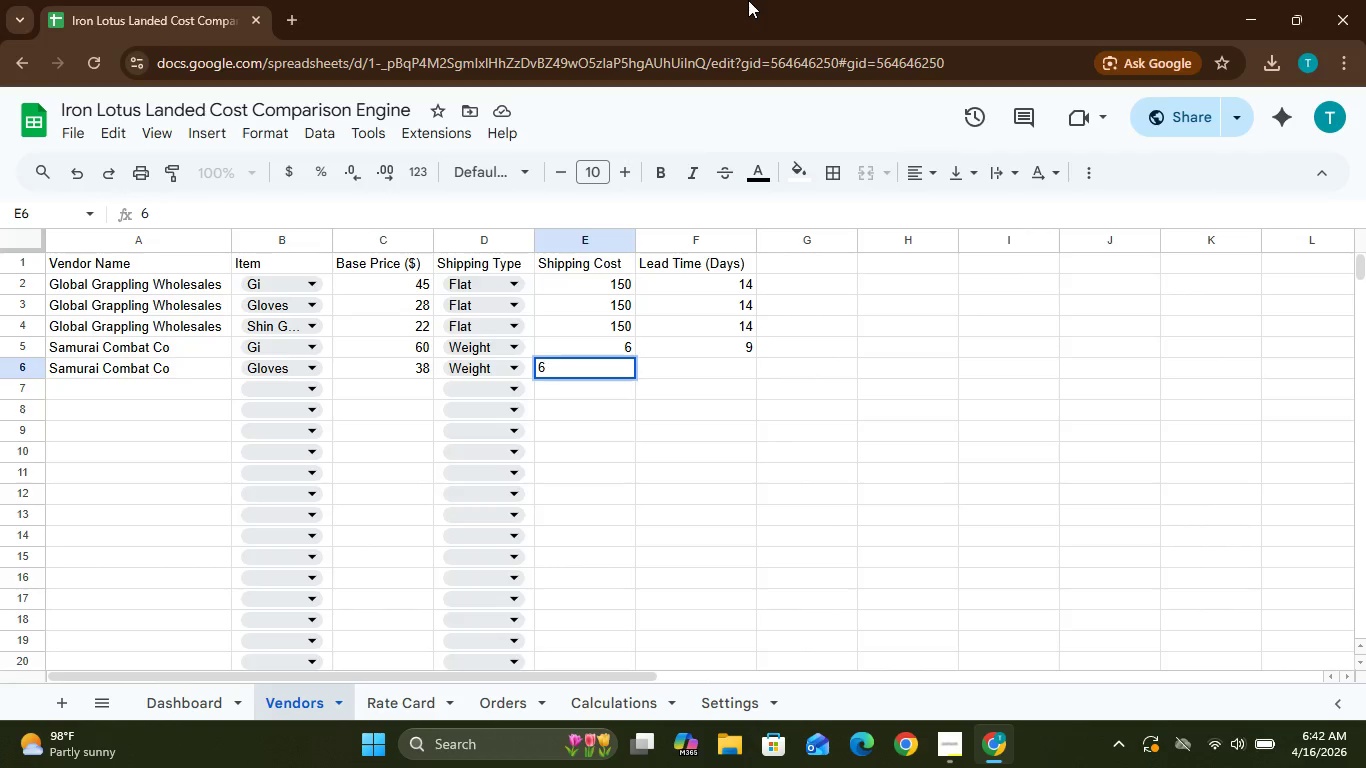 
key(ArrowRight)
 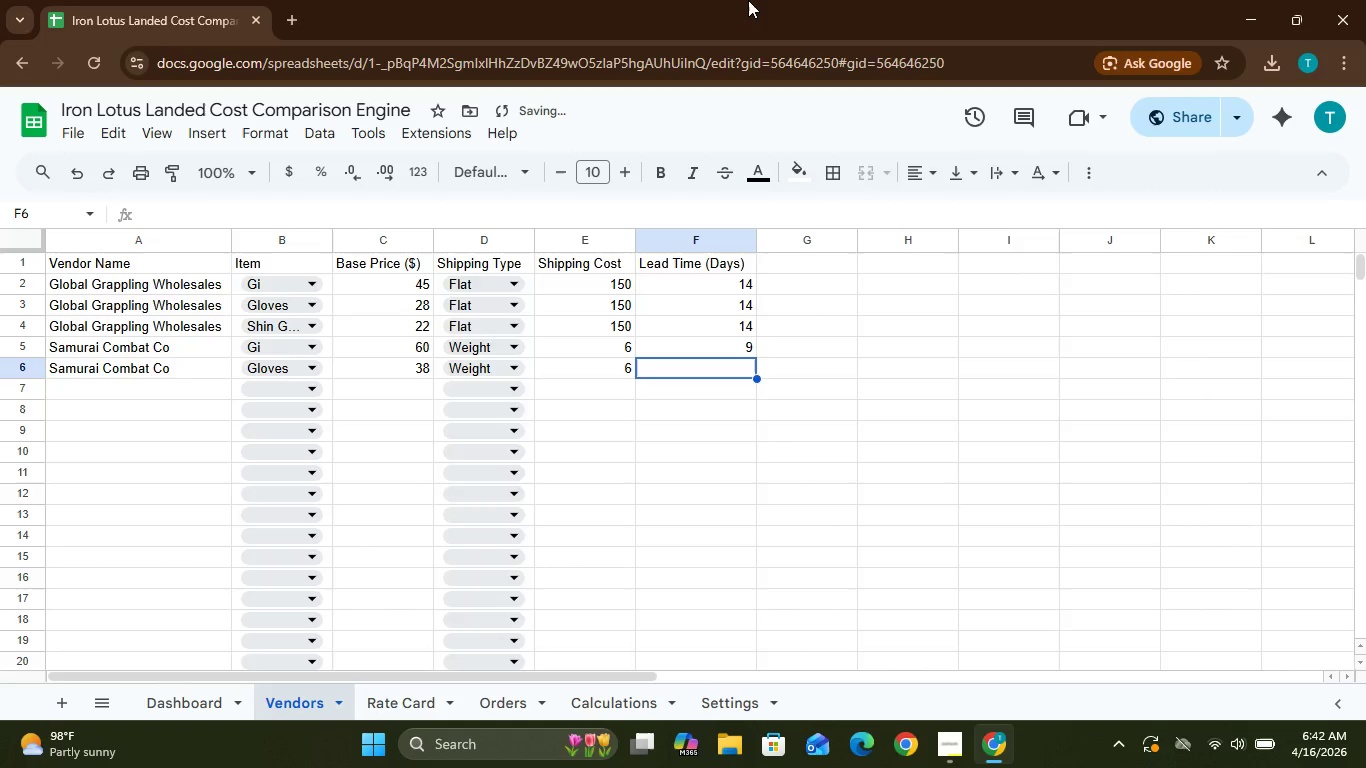 
key(9)
 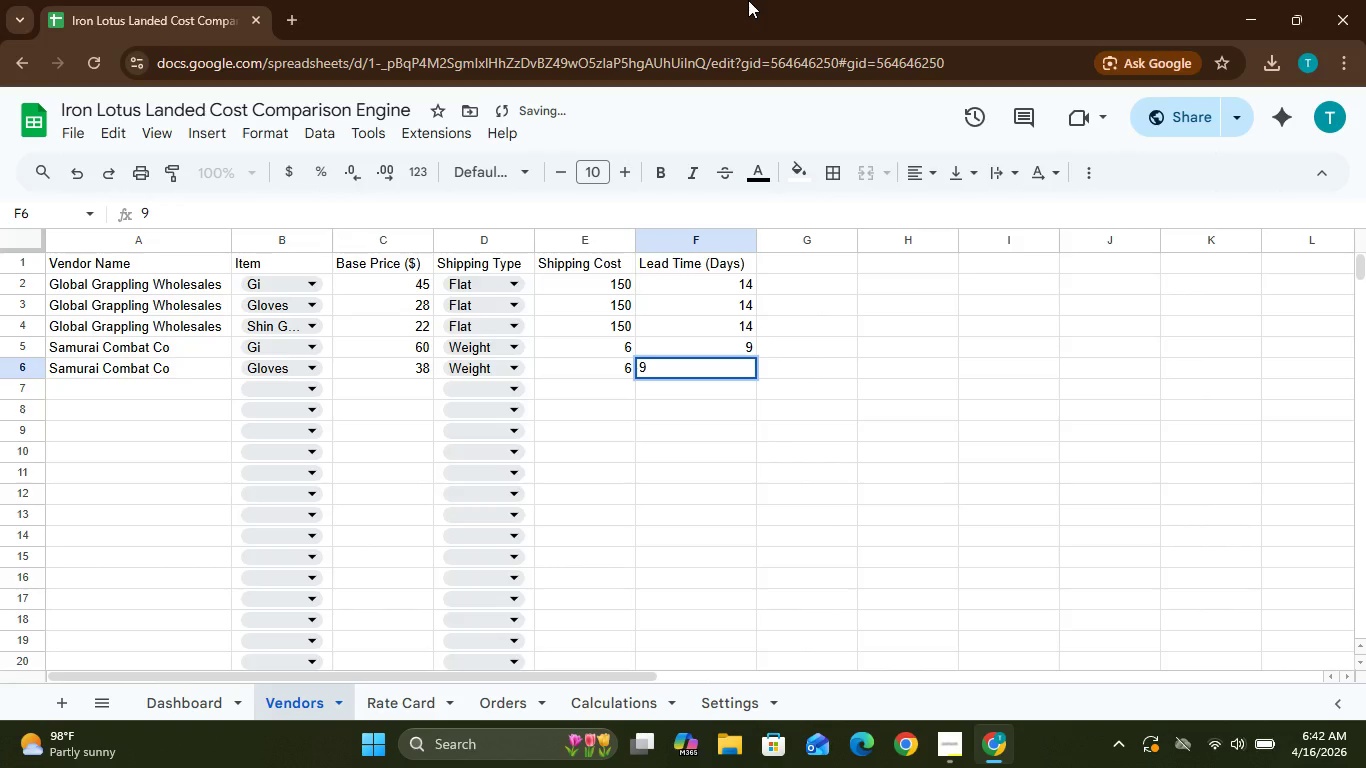 
key(ArrowRight)
 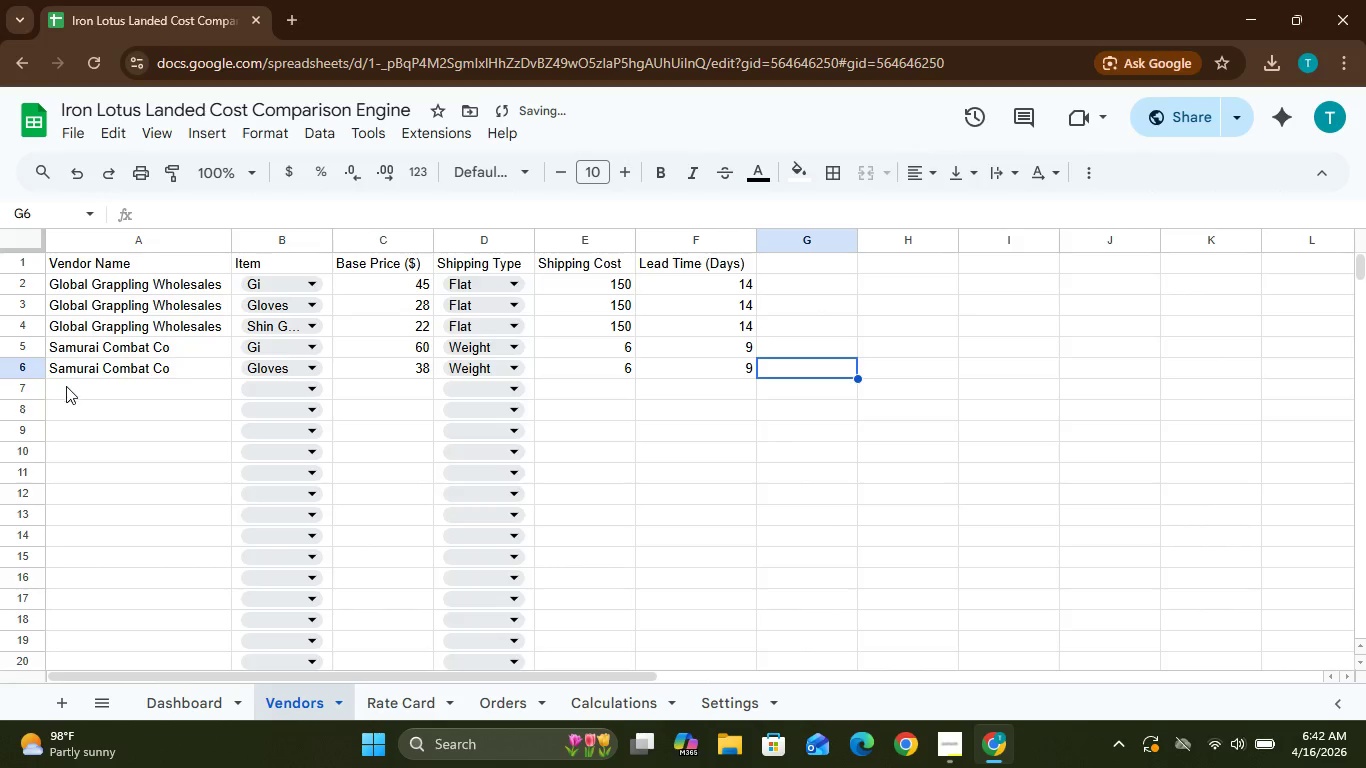 
left_click([65, 384])
 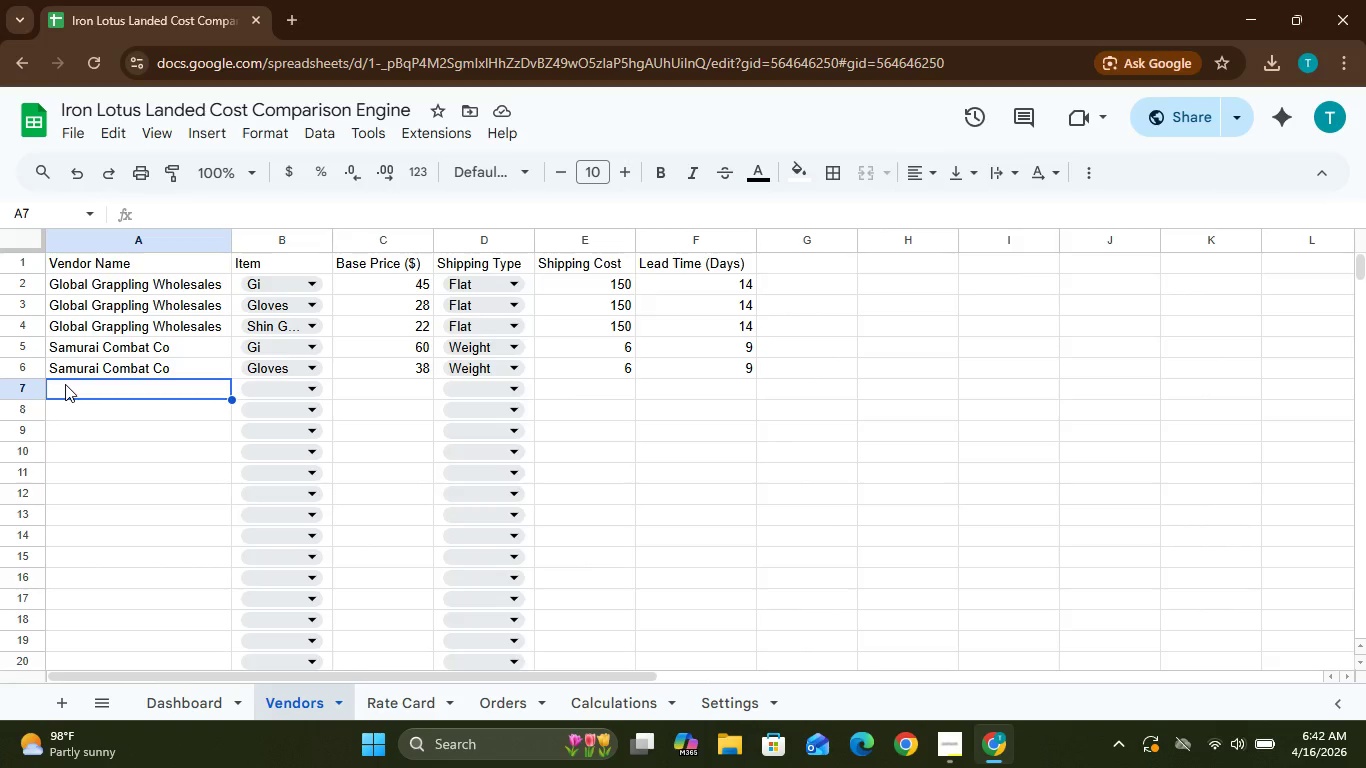 
wait(5.56)
 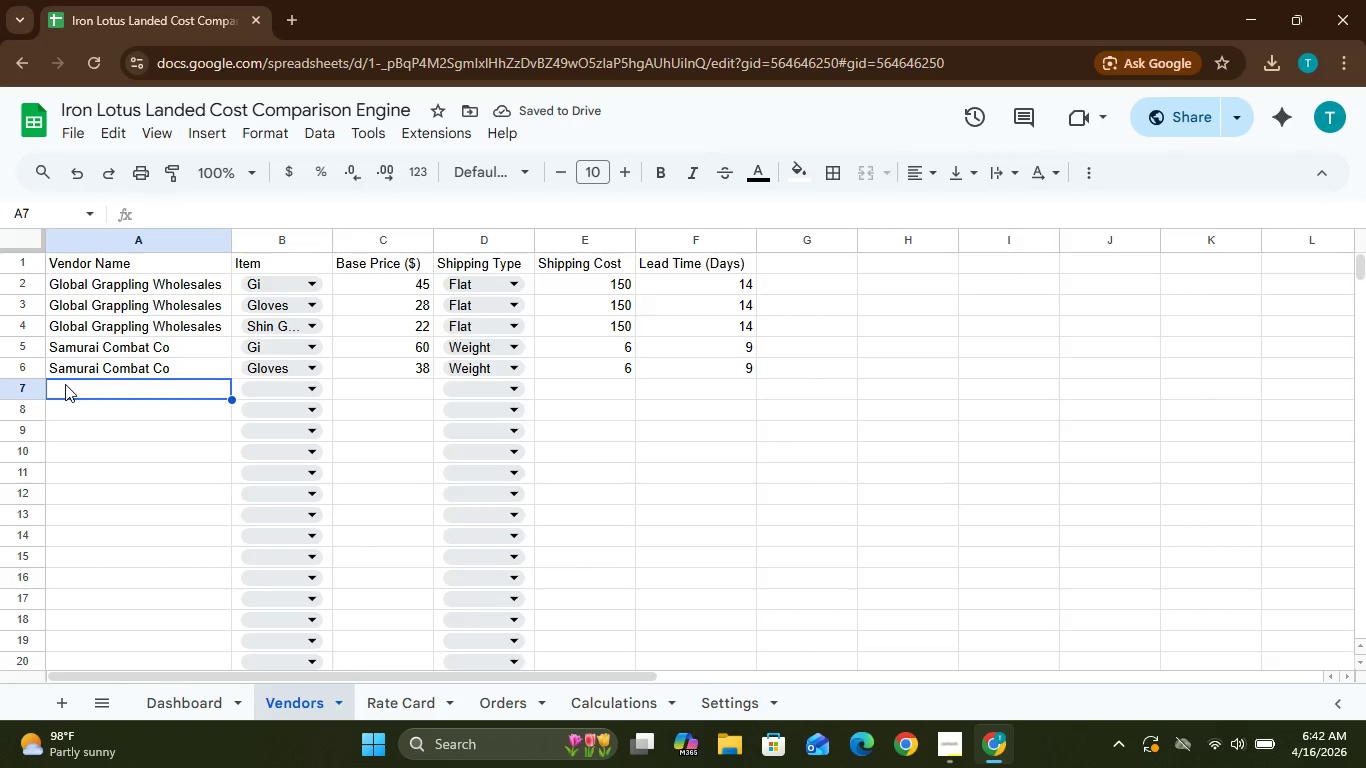 
key(S)
 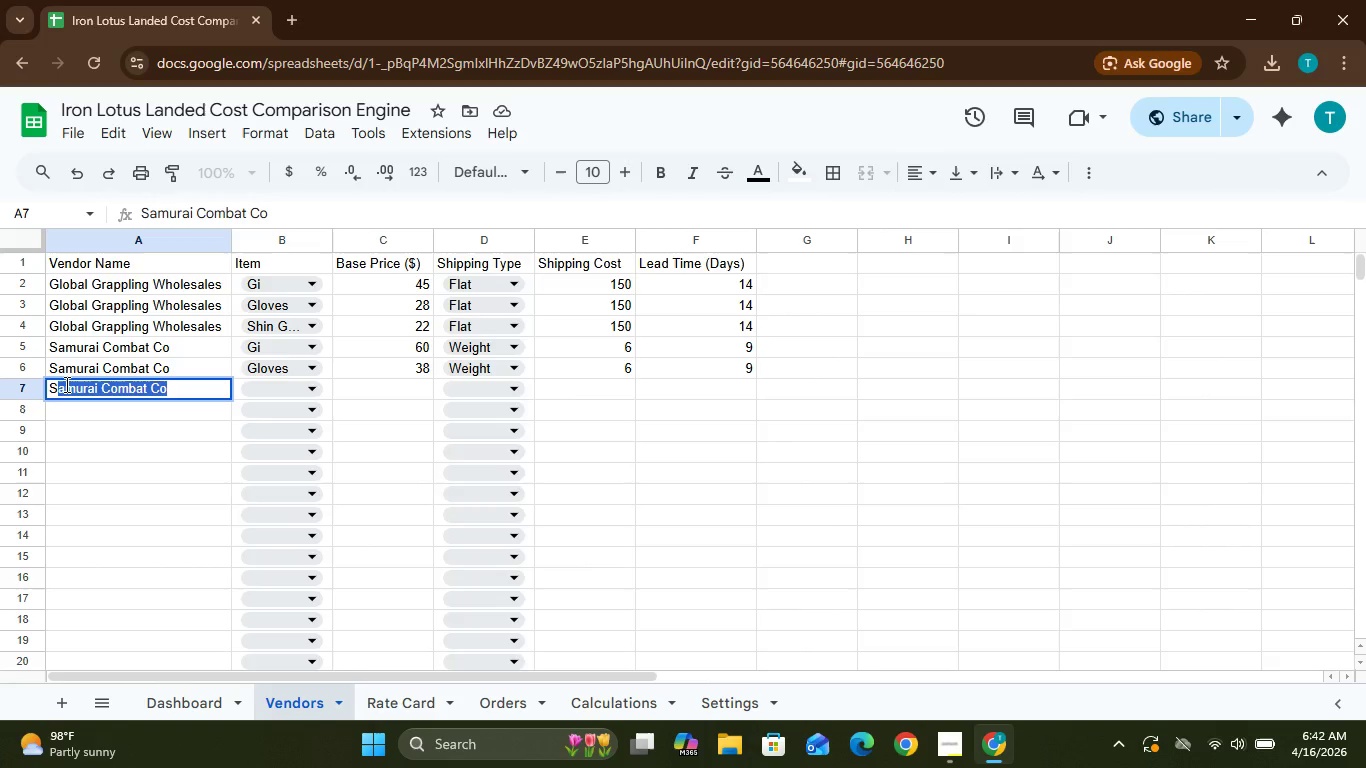 
key(Enter)
 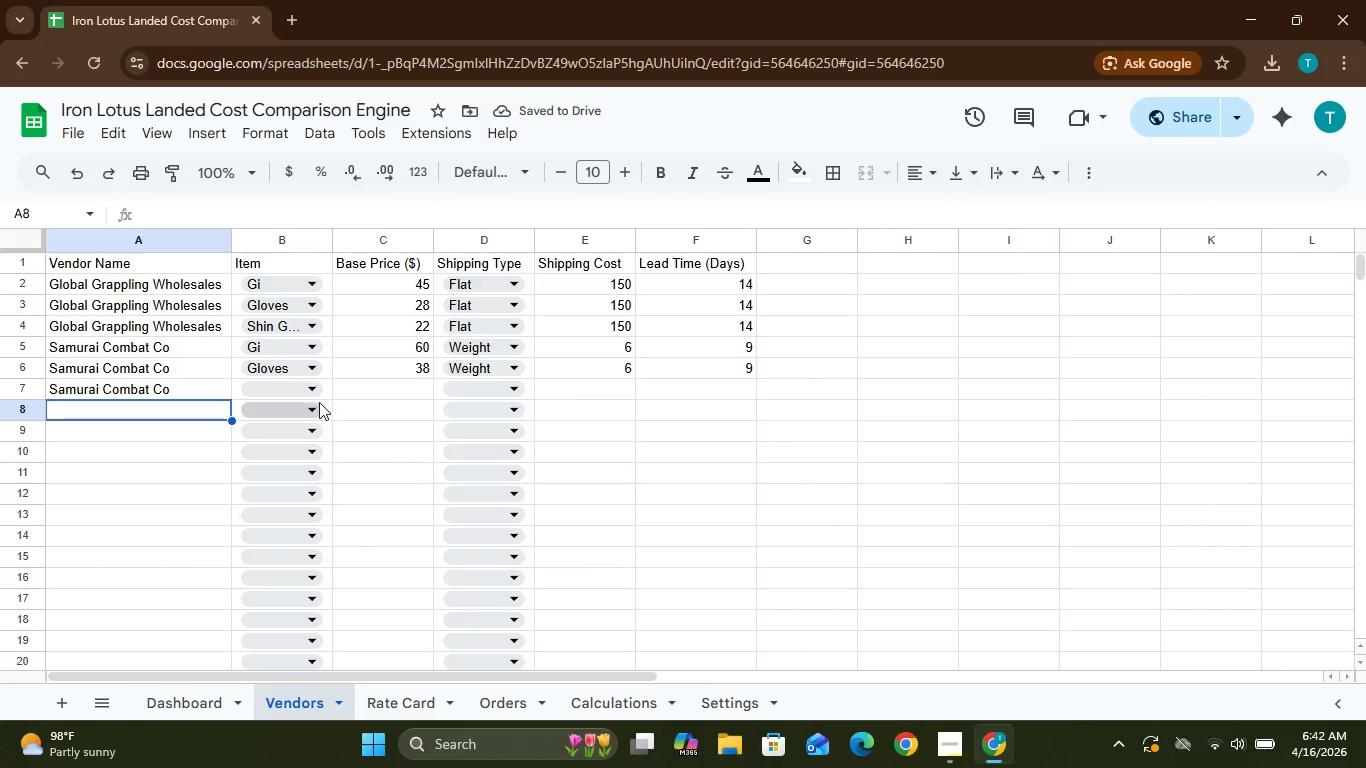 
left_click([311, 389])
 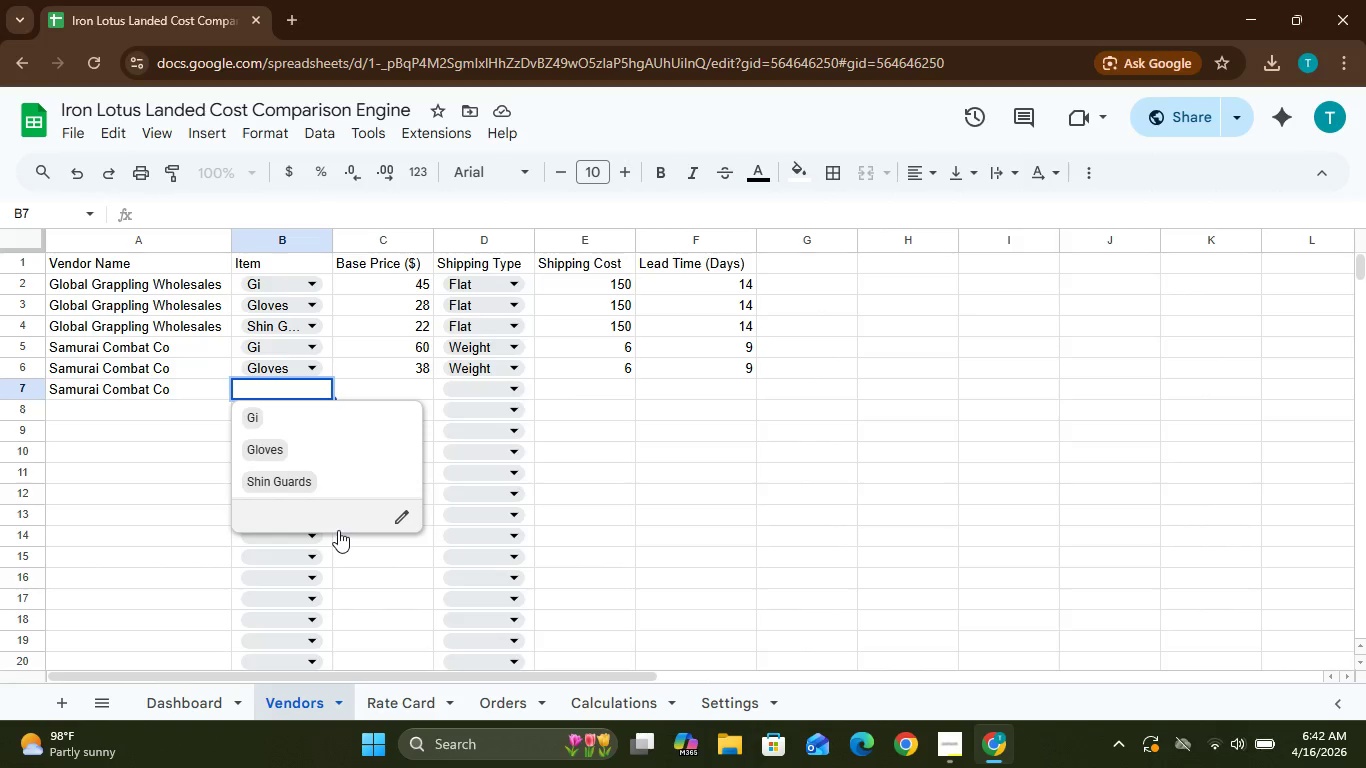 
left_click([313, 492])
 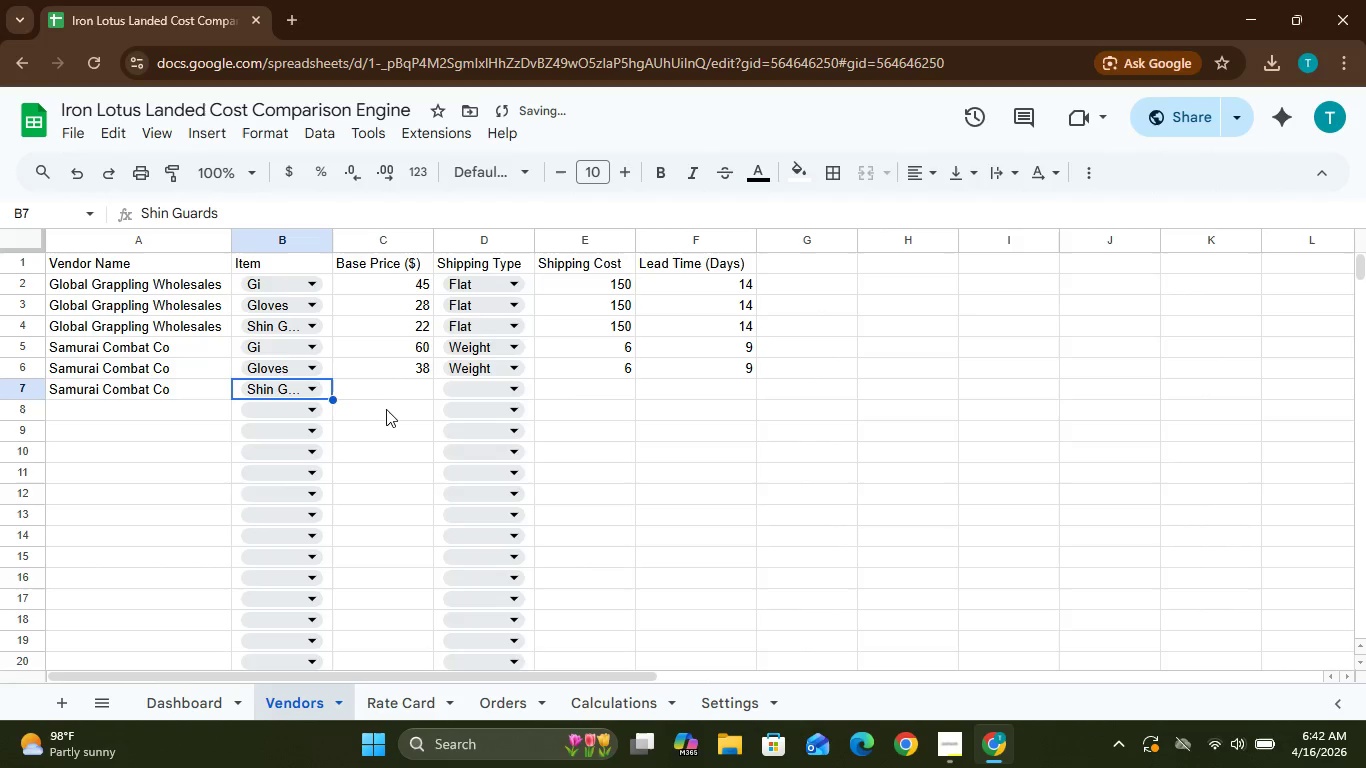 
left_click([387, 391])
 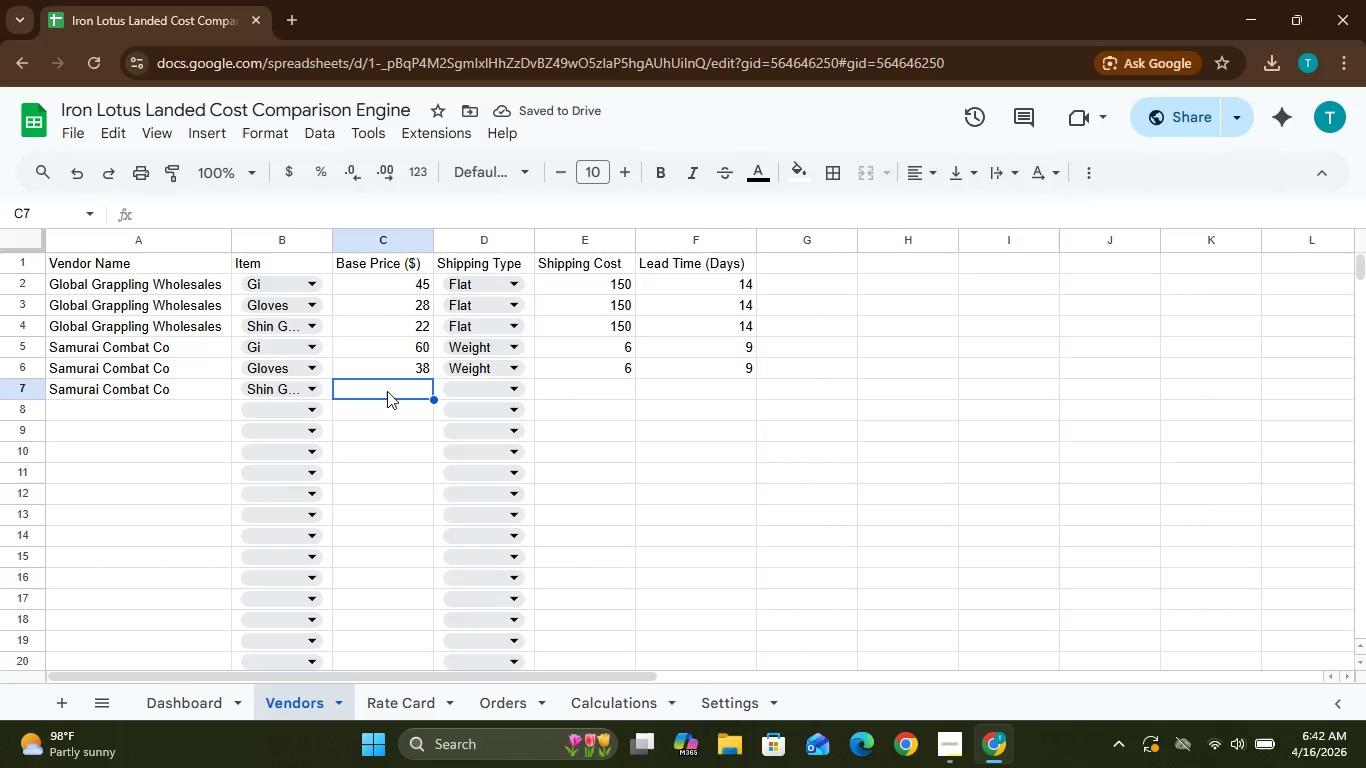 
type(34)
 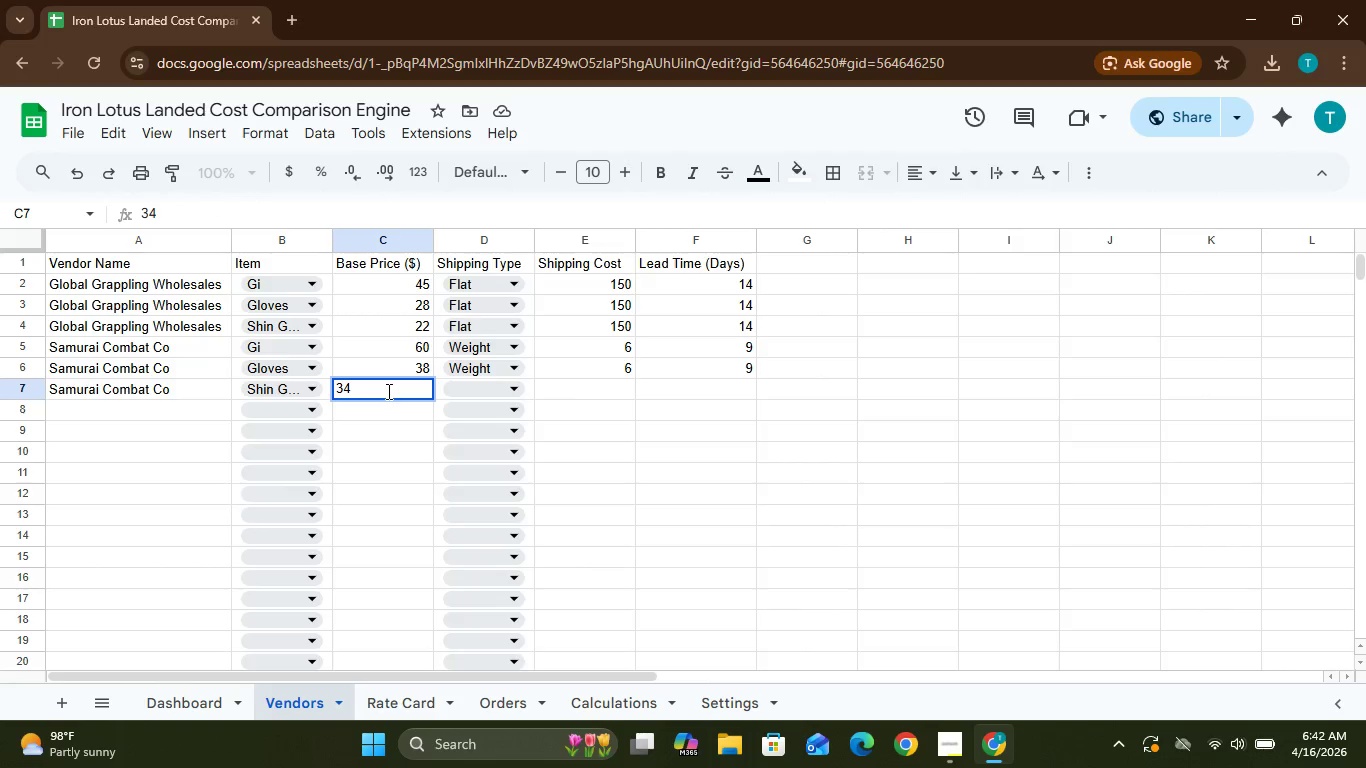 
key(ArrowRight)
 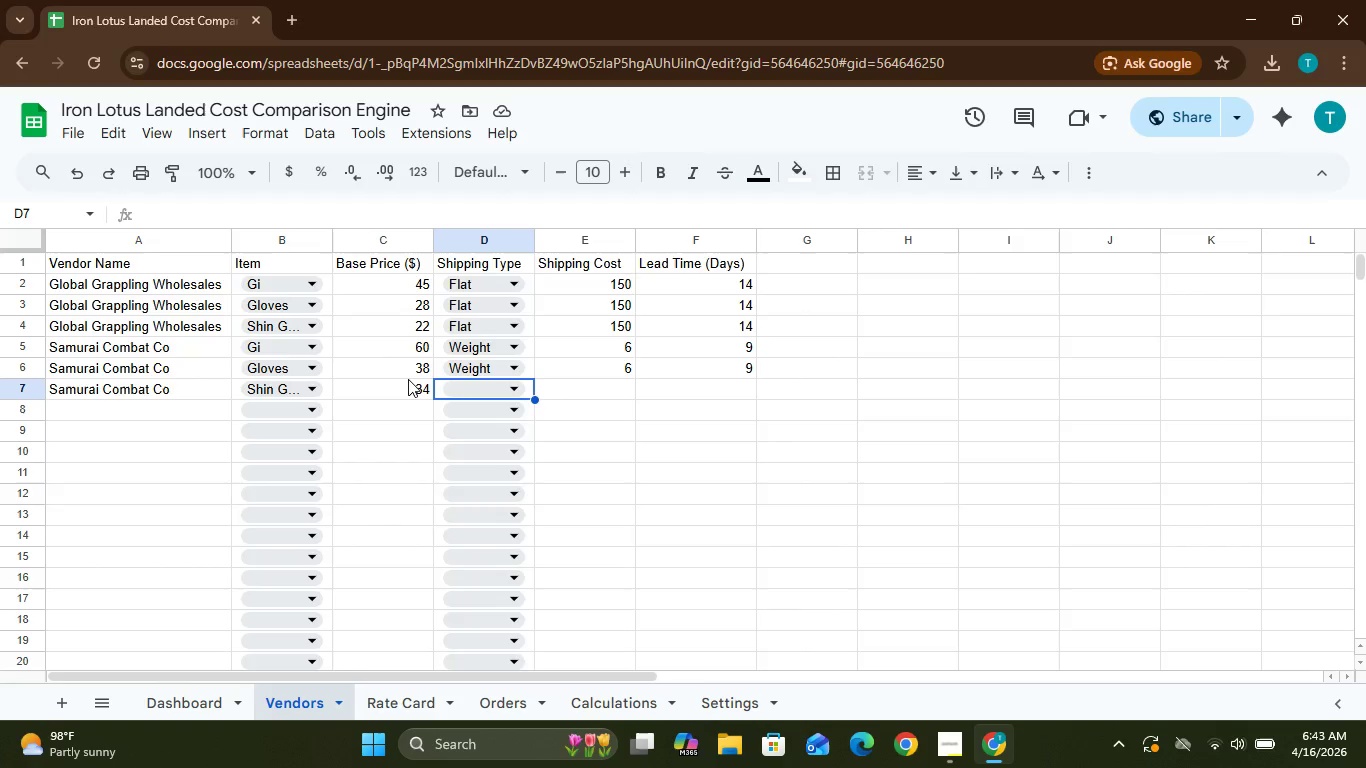 
wait(20.5)
 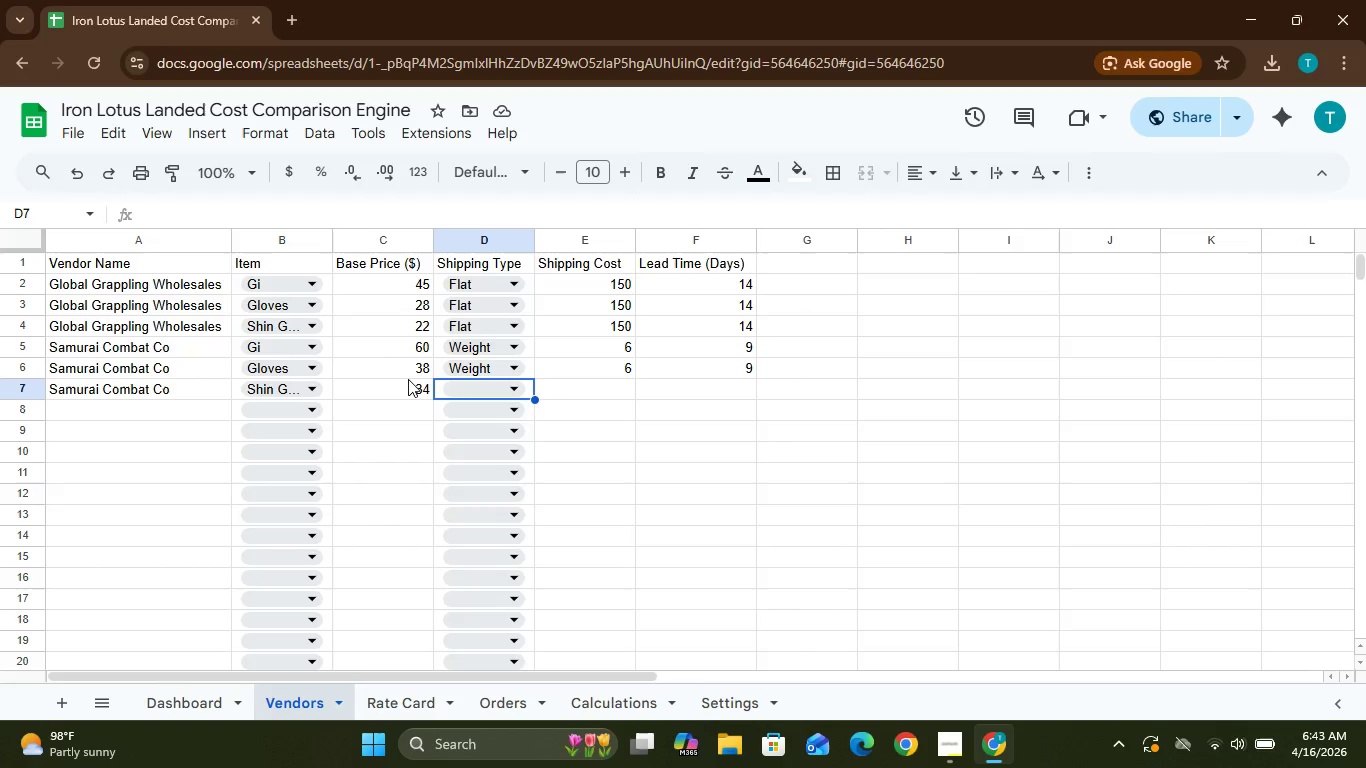 
left_click([513, 387])
 